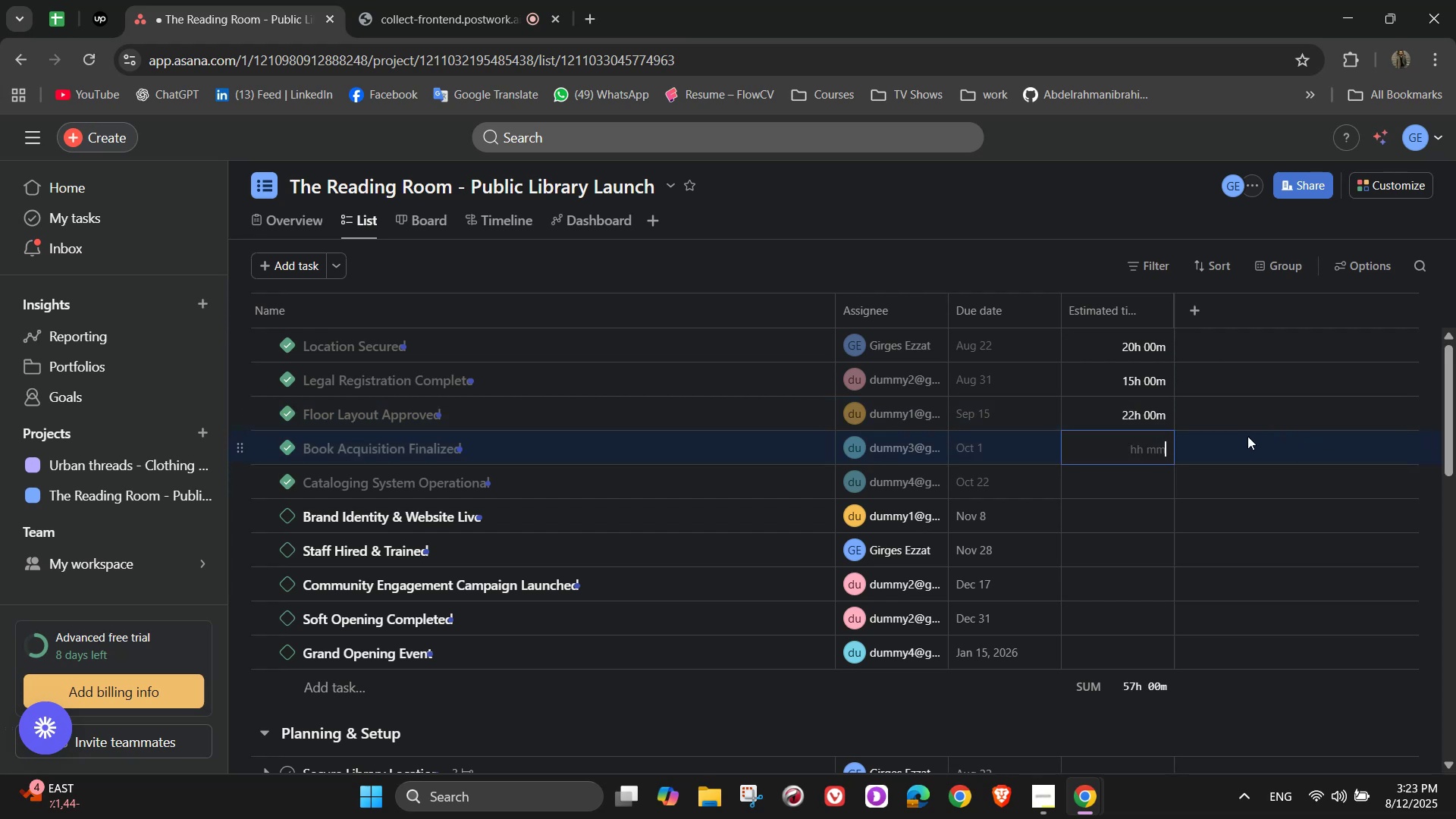 
wait(10.59)
 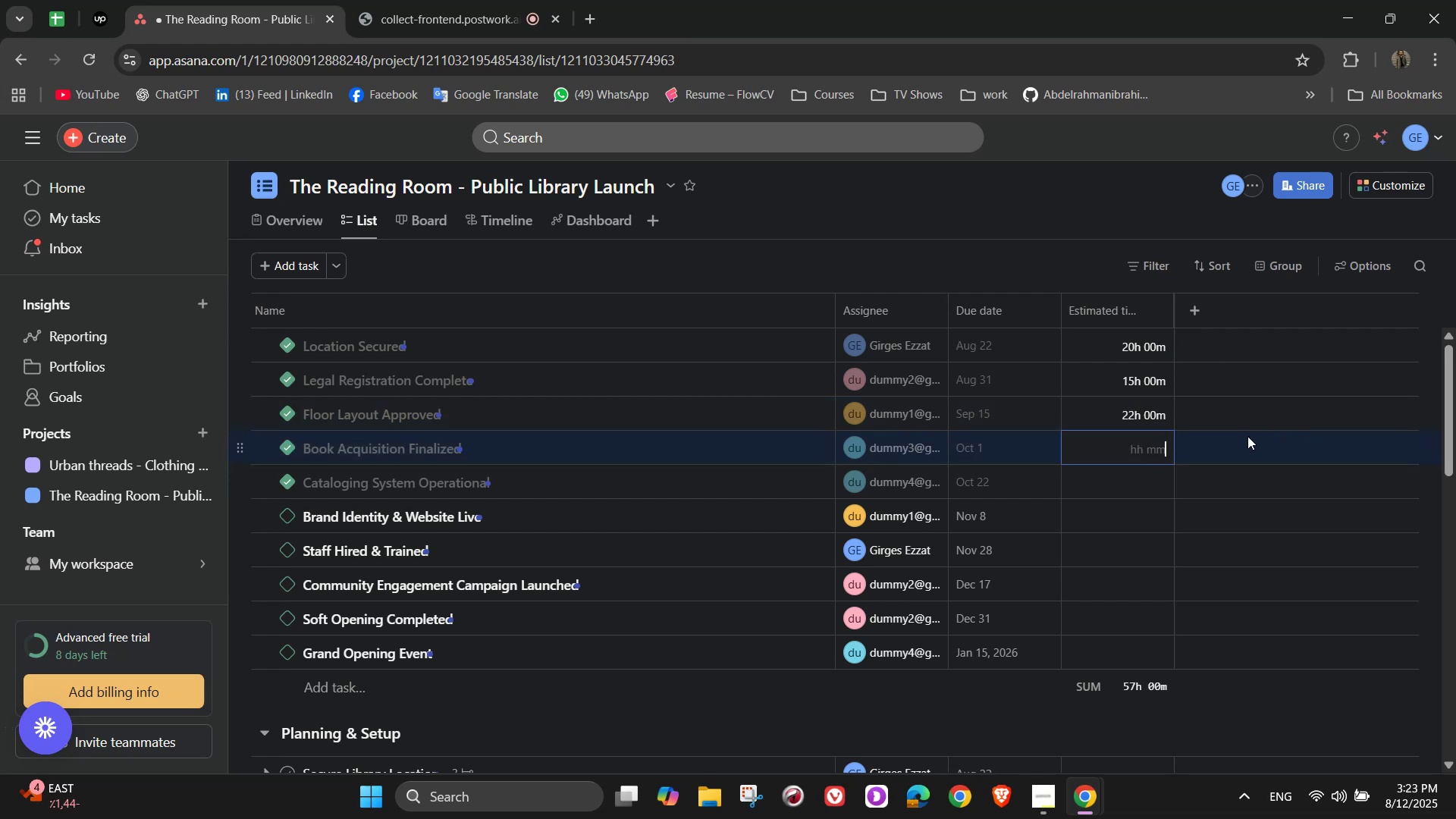 
key(Numpad1)
 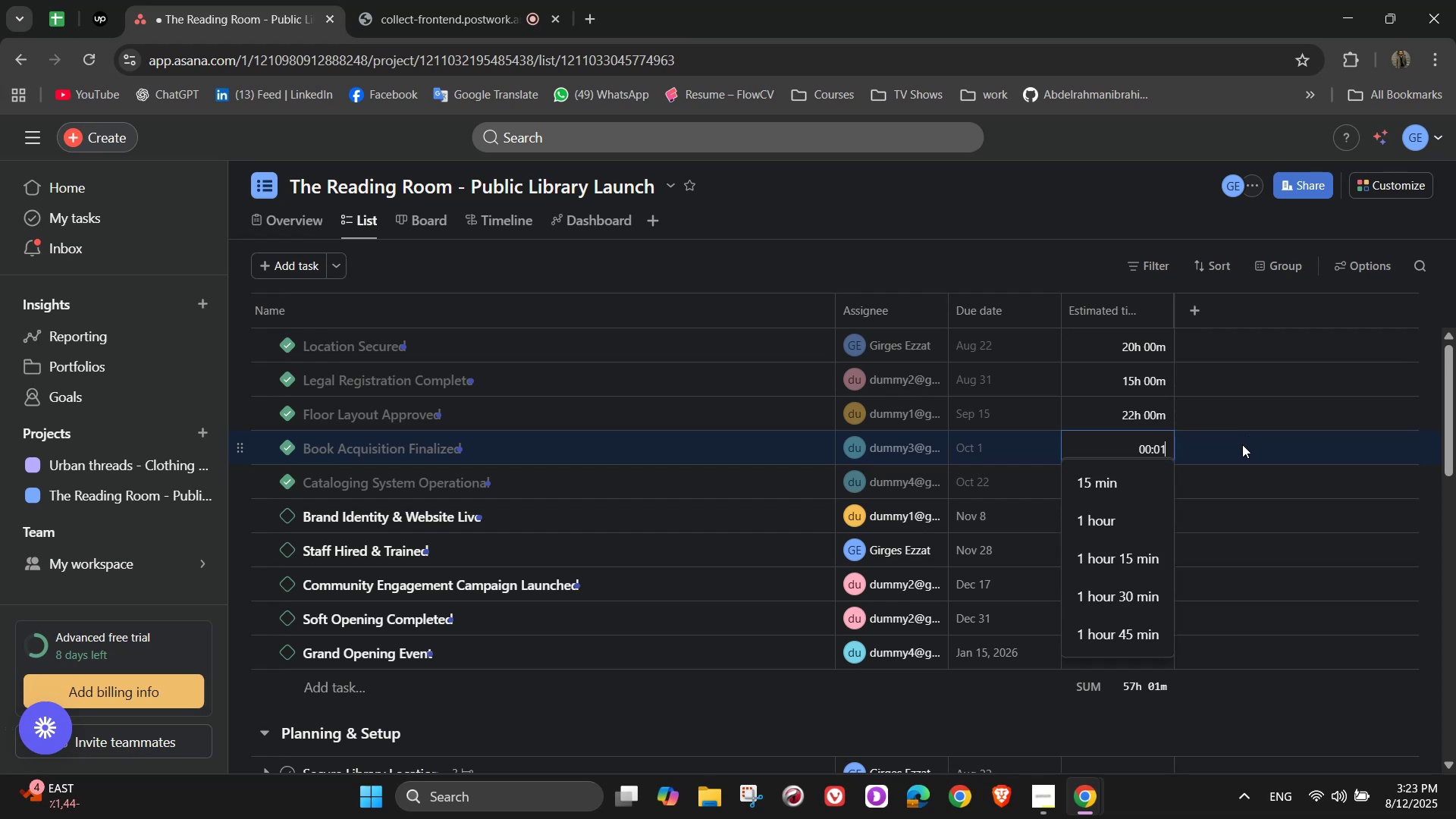 
key(Numpad2)
 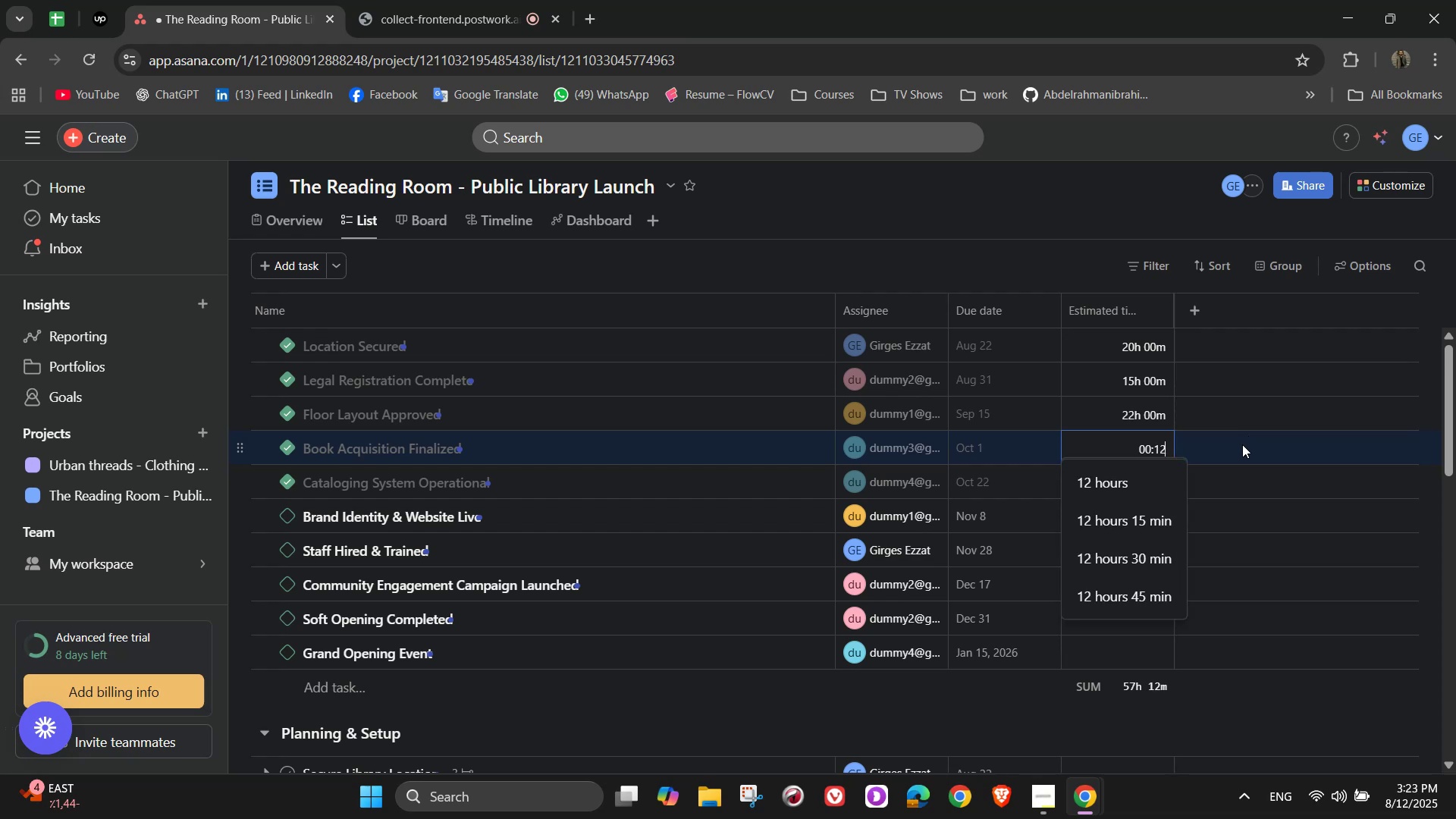 
key(Numpad0)
 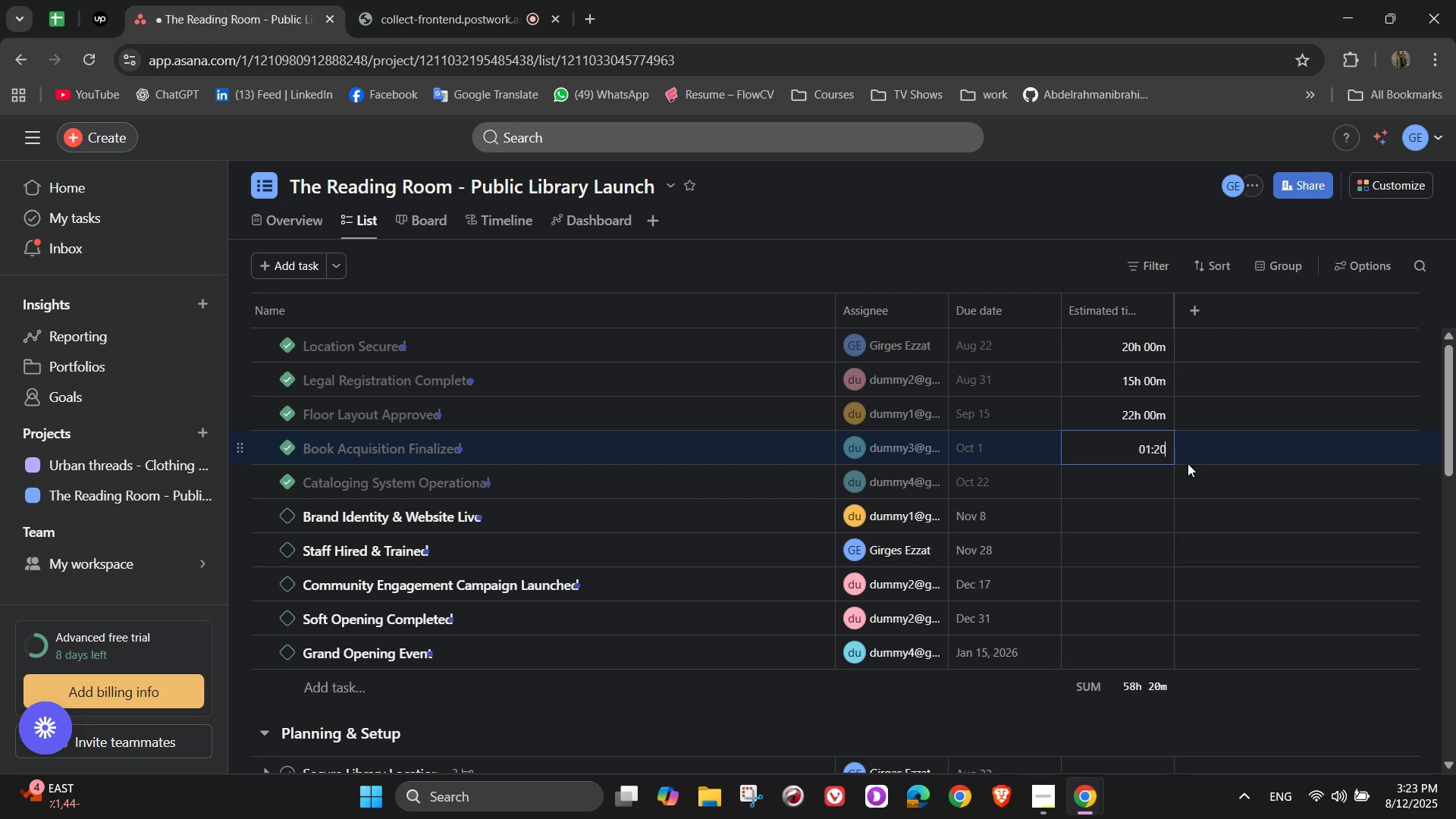 
key(Numpad0)
 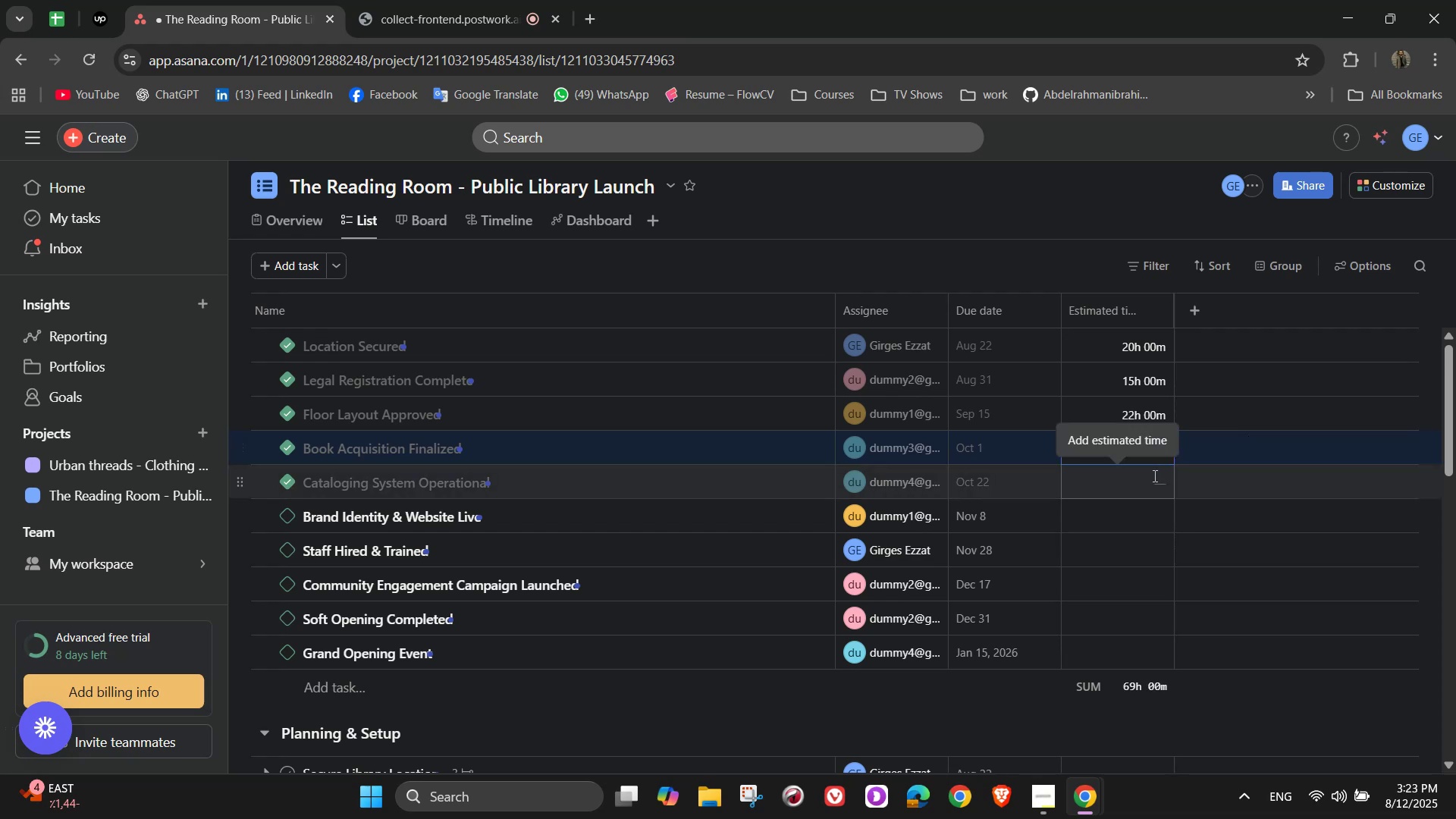 
left_click([1153, 475])
 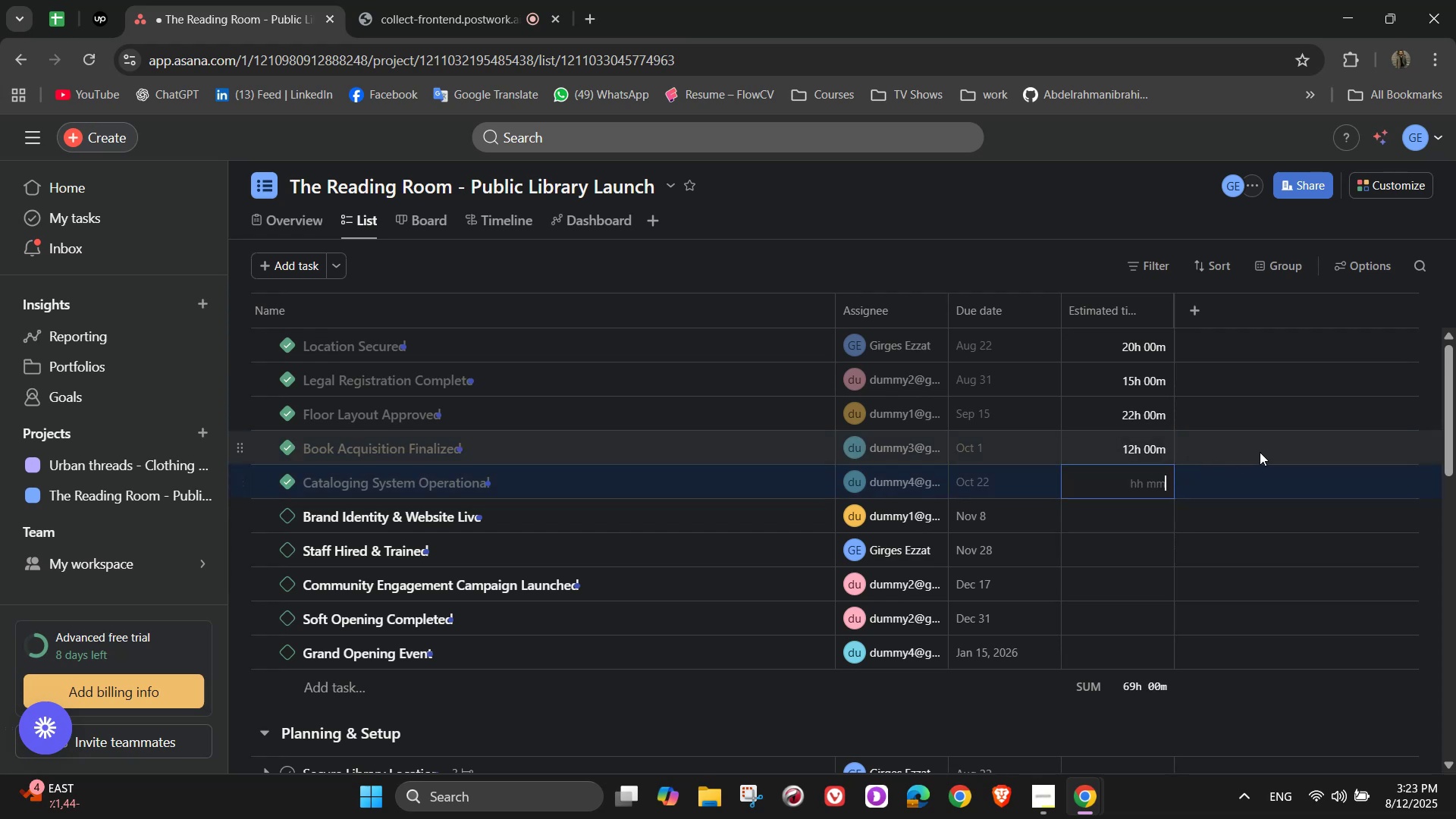 
key(Numpad1)
 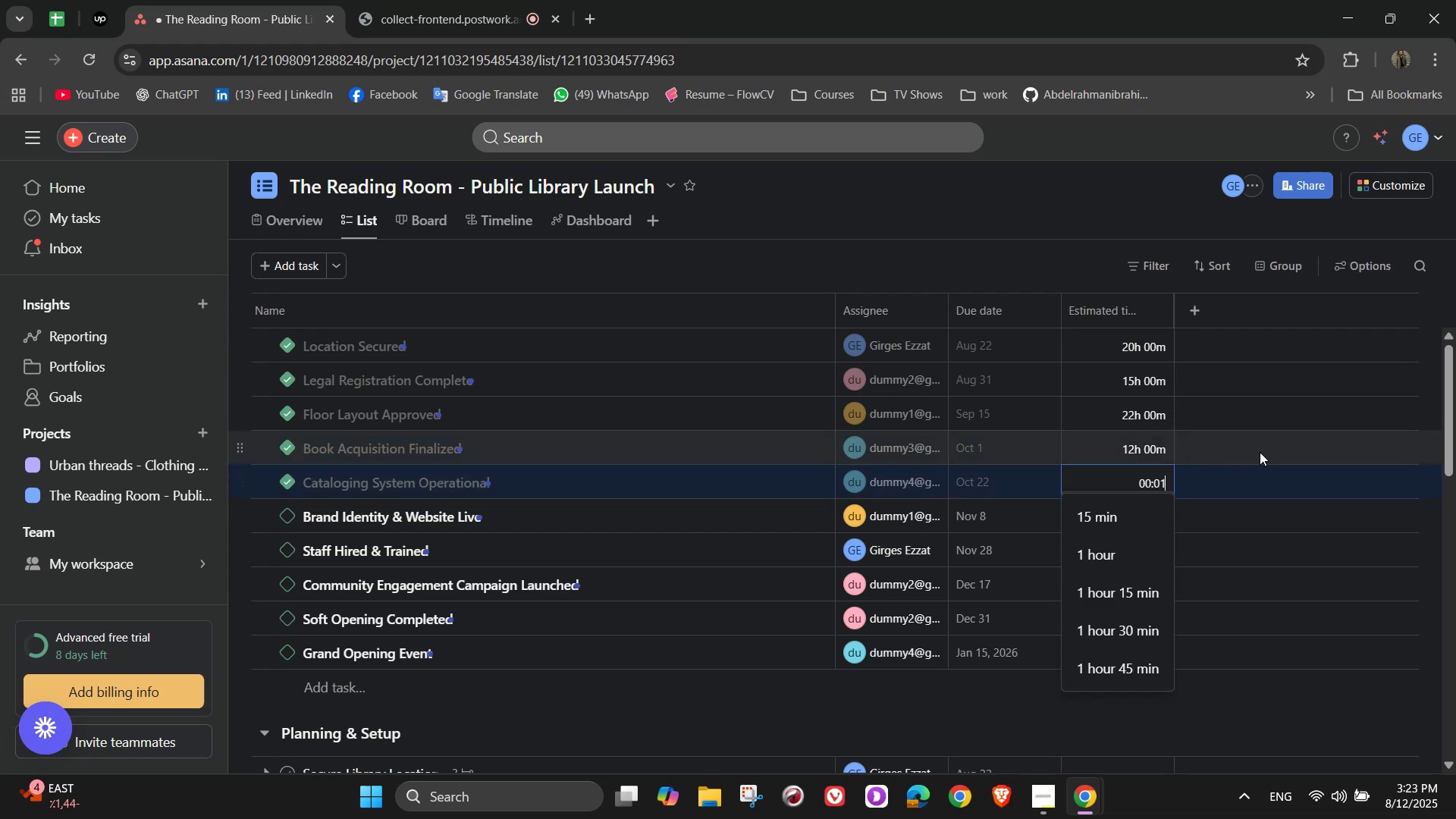 
key(Numpad5)
 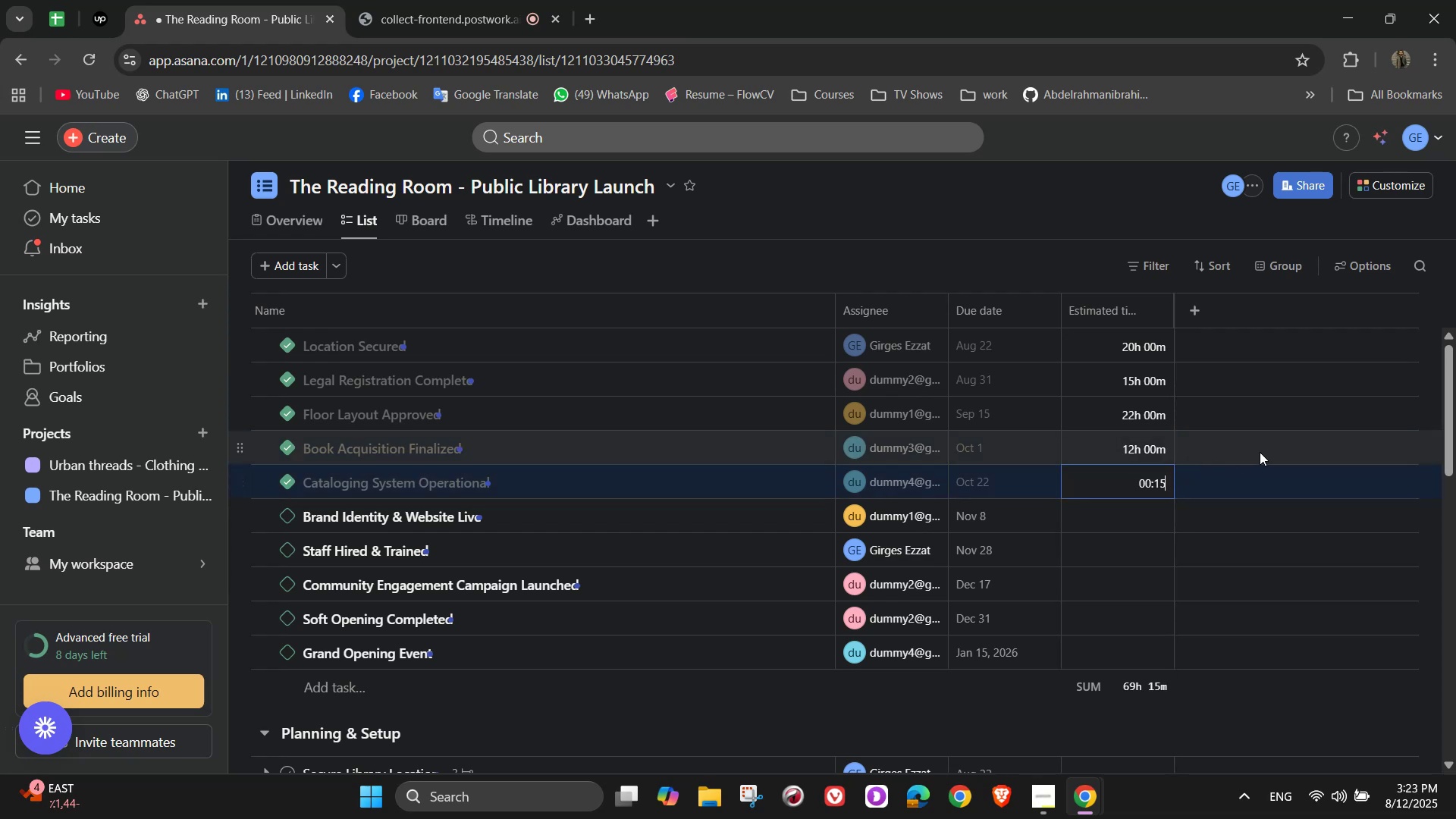 
key(Numpad0)
 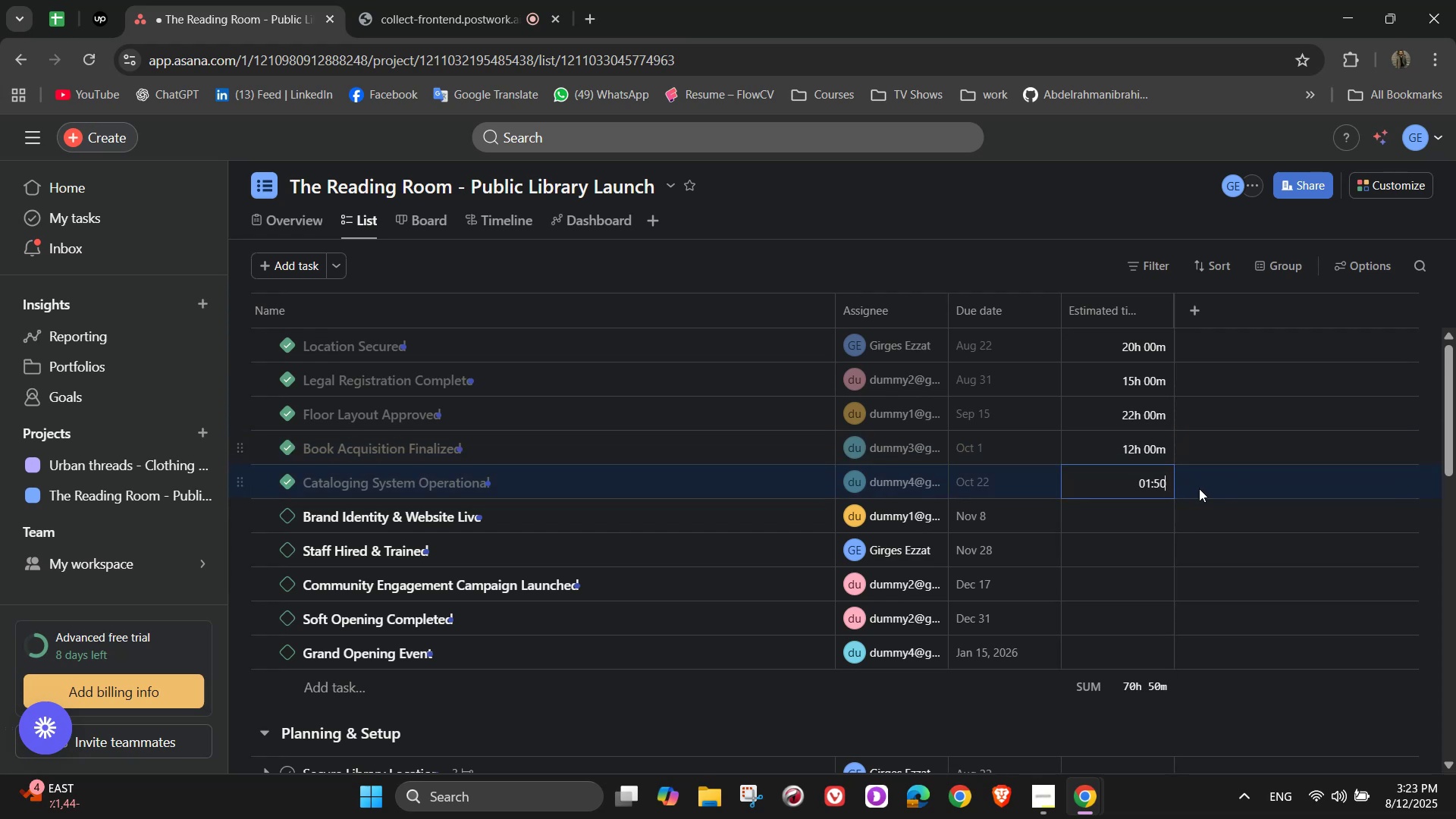 
key(Numpad0)
 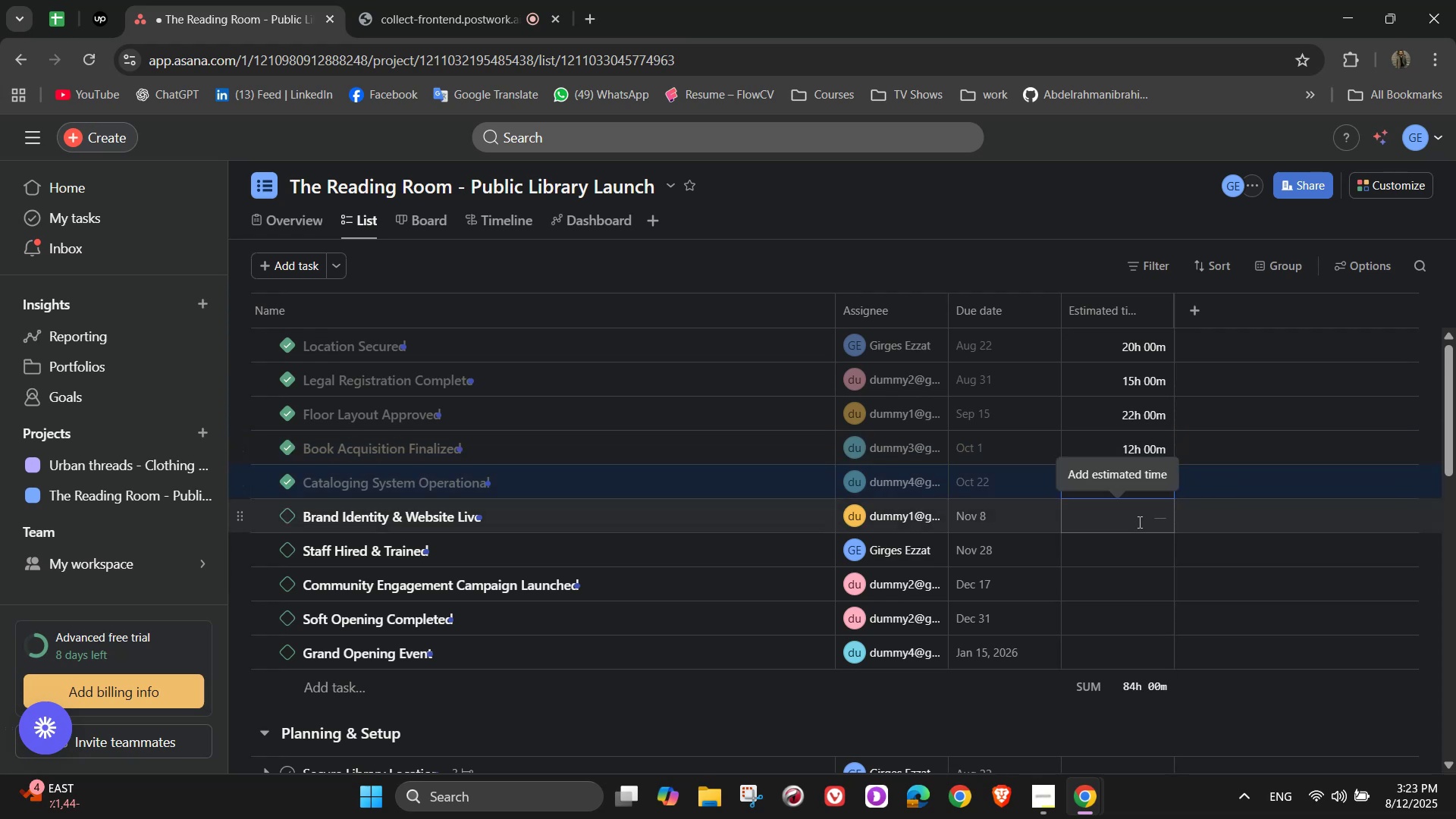 
left_click([1138, 522])
 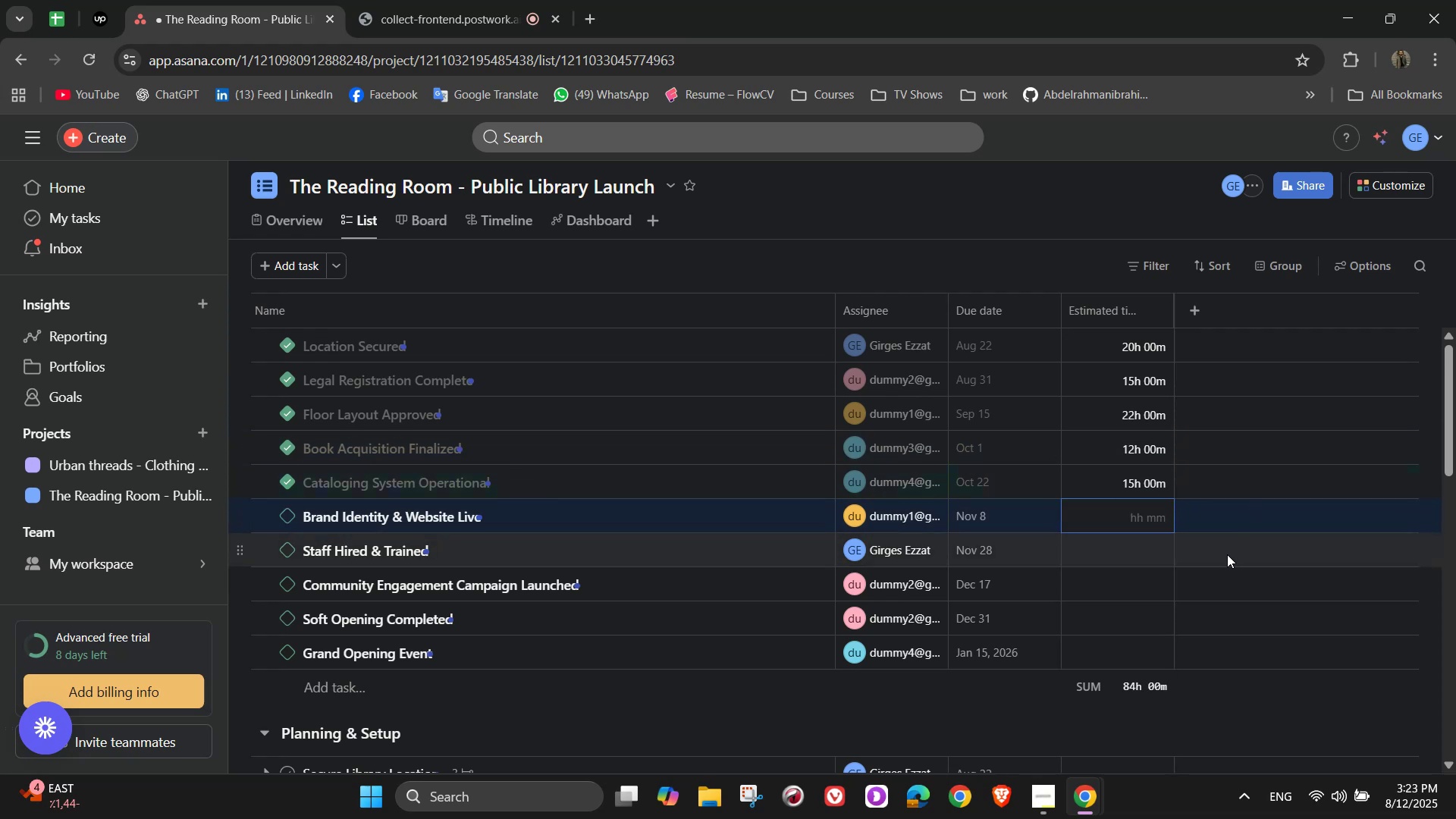 
wait(8.05)
 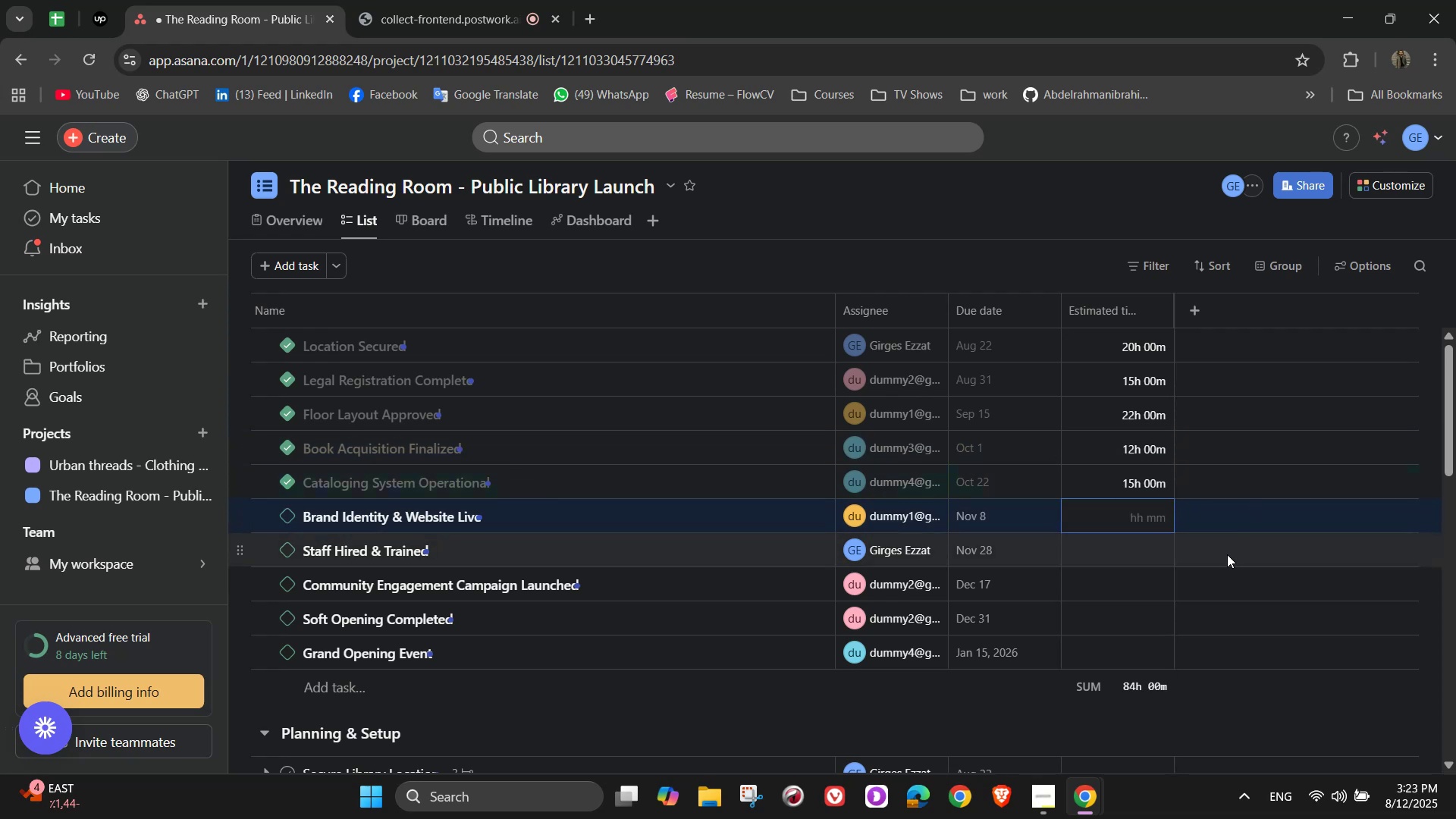 
mouse_move([1193, 625])
 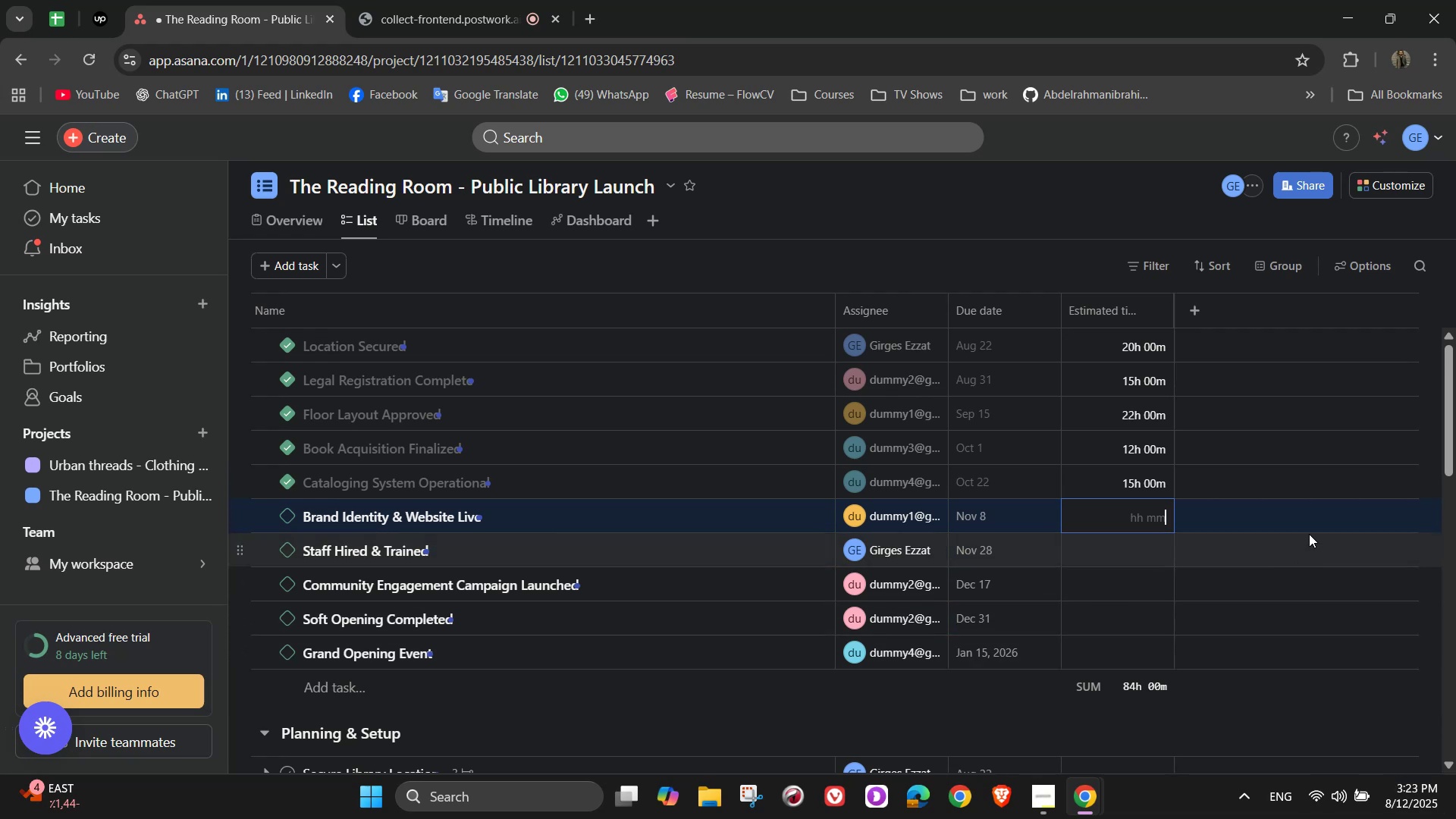 
key(Numpad1)
 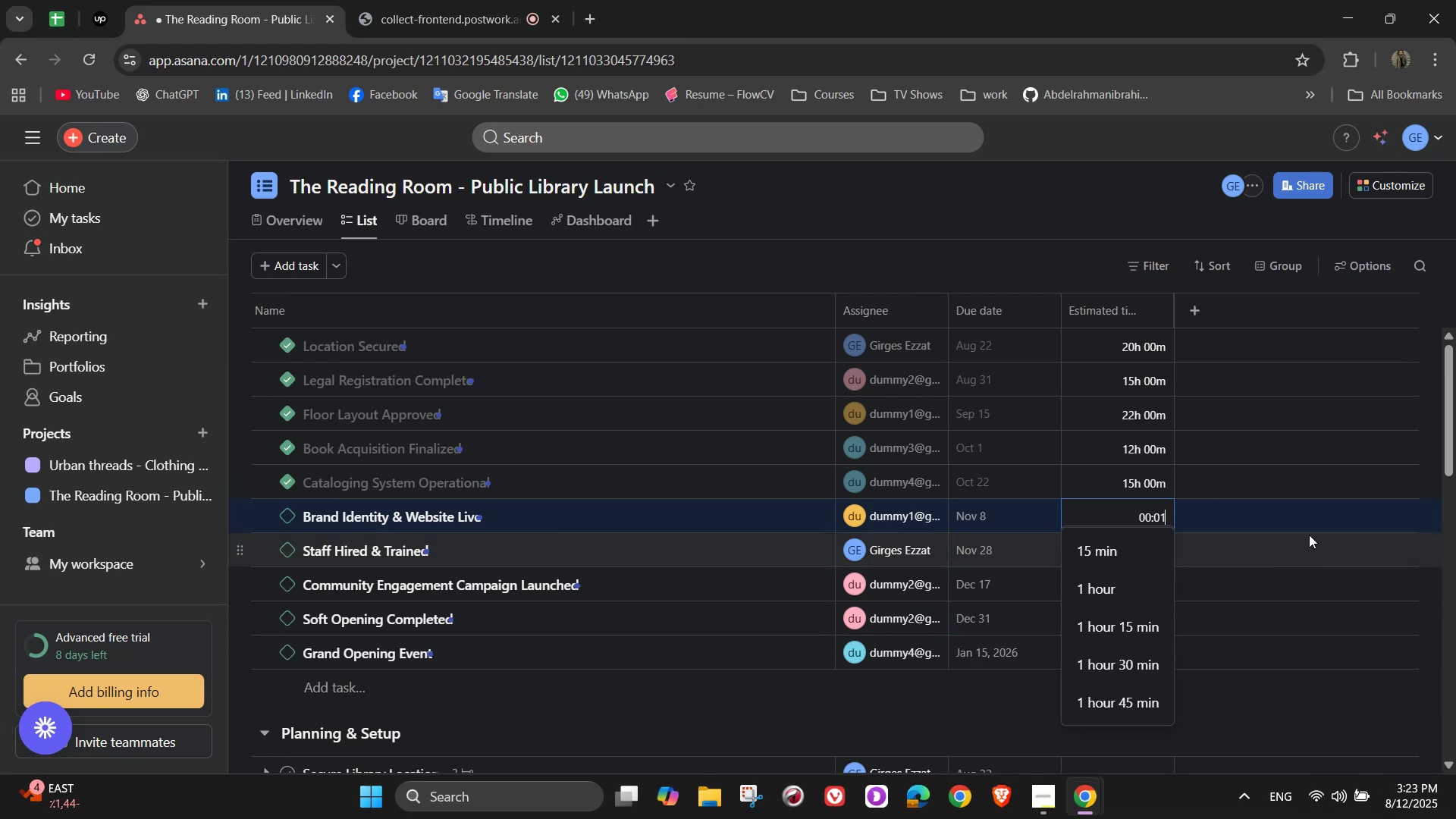 
key(Numpad0)
 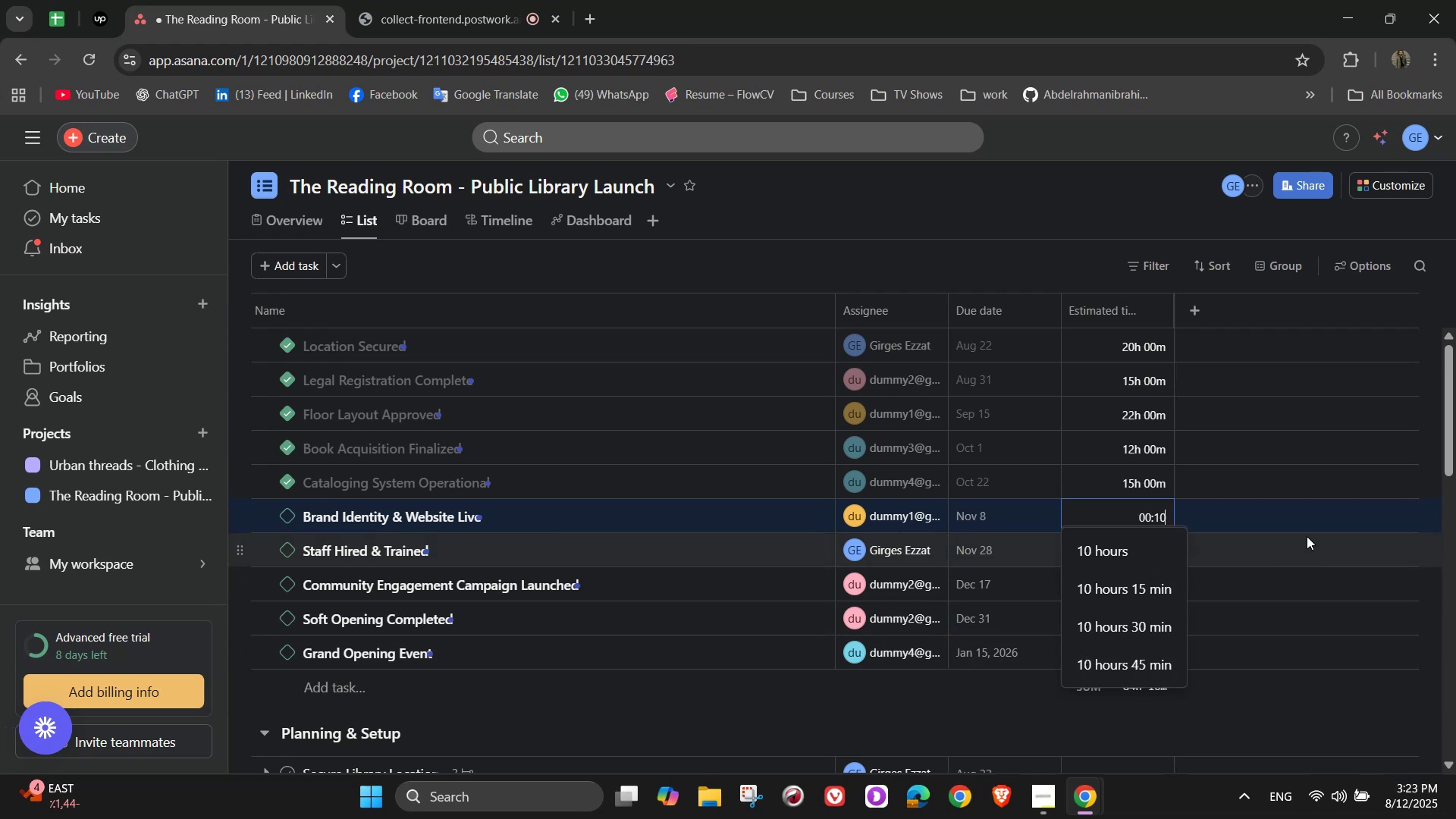 
key(Numpad0)
 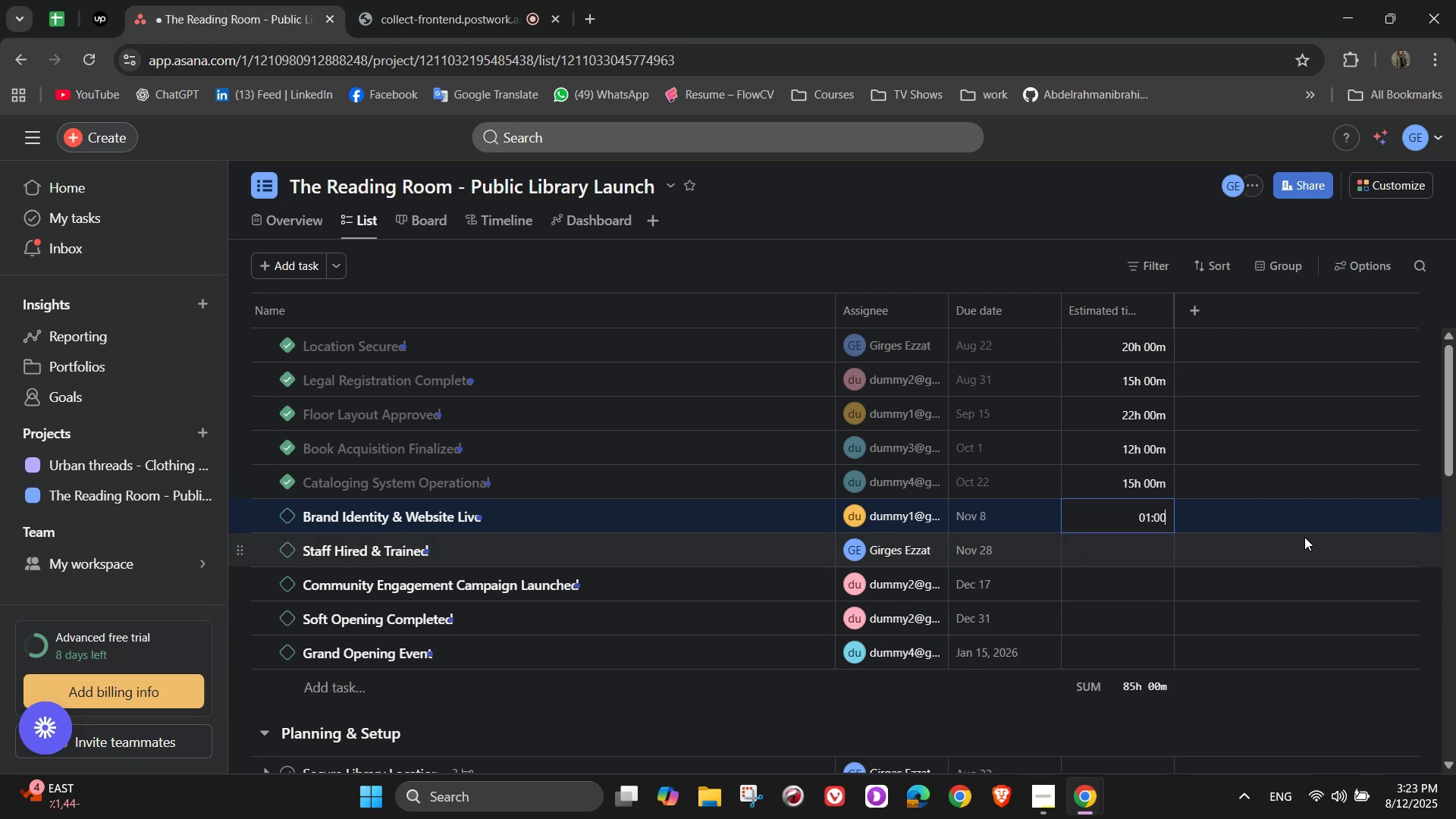 
key(Backspace)
 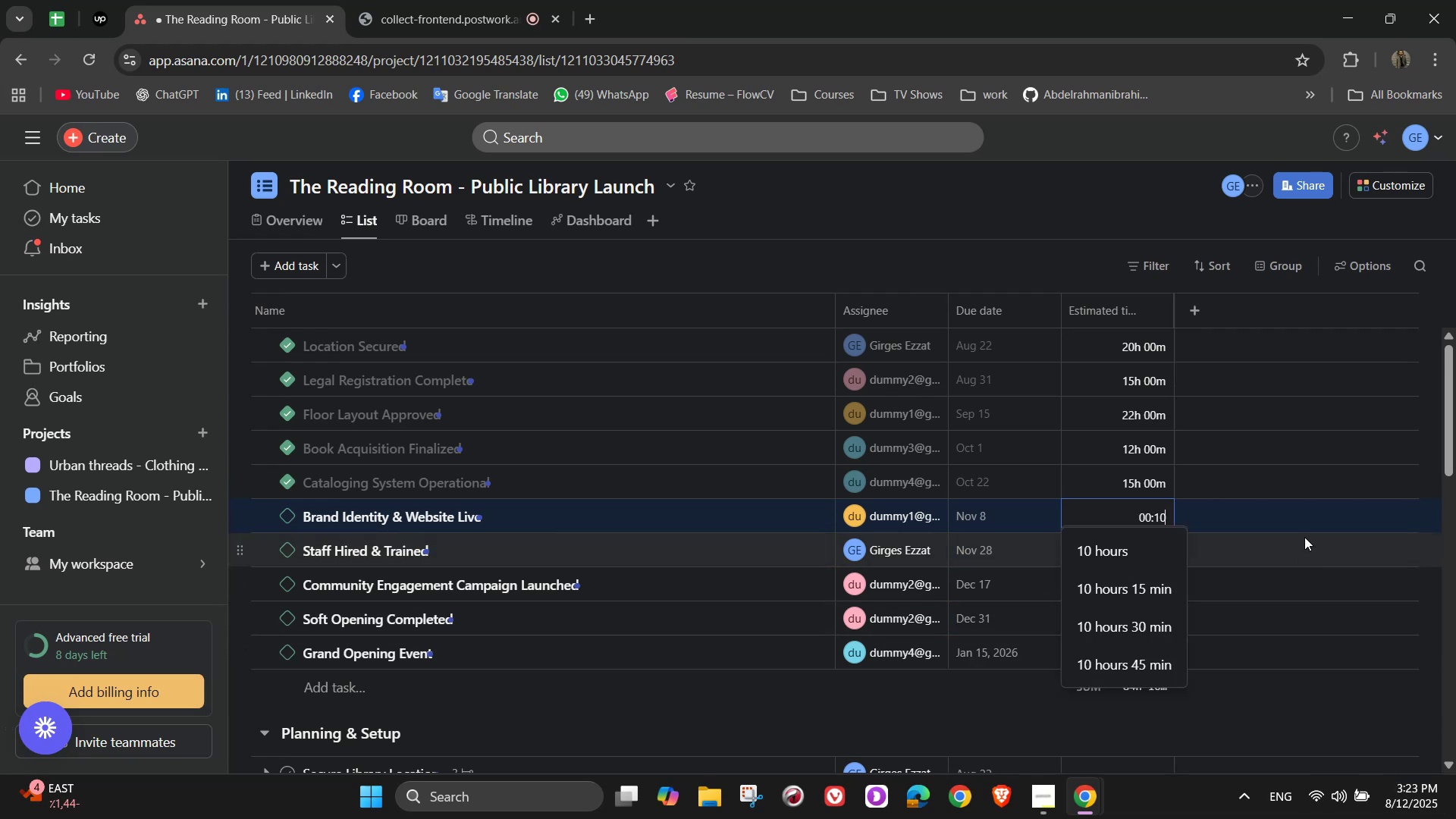 
key(Backspace)
 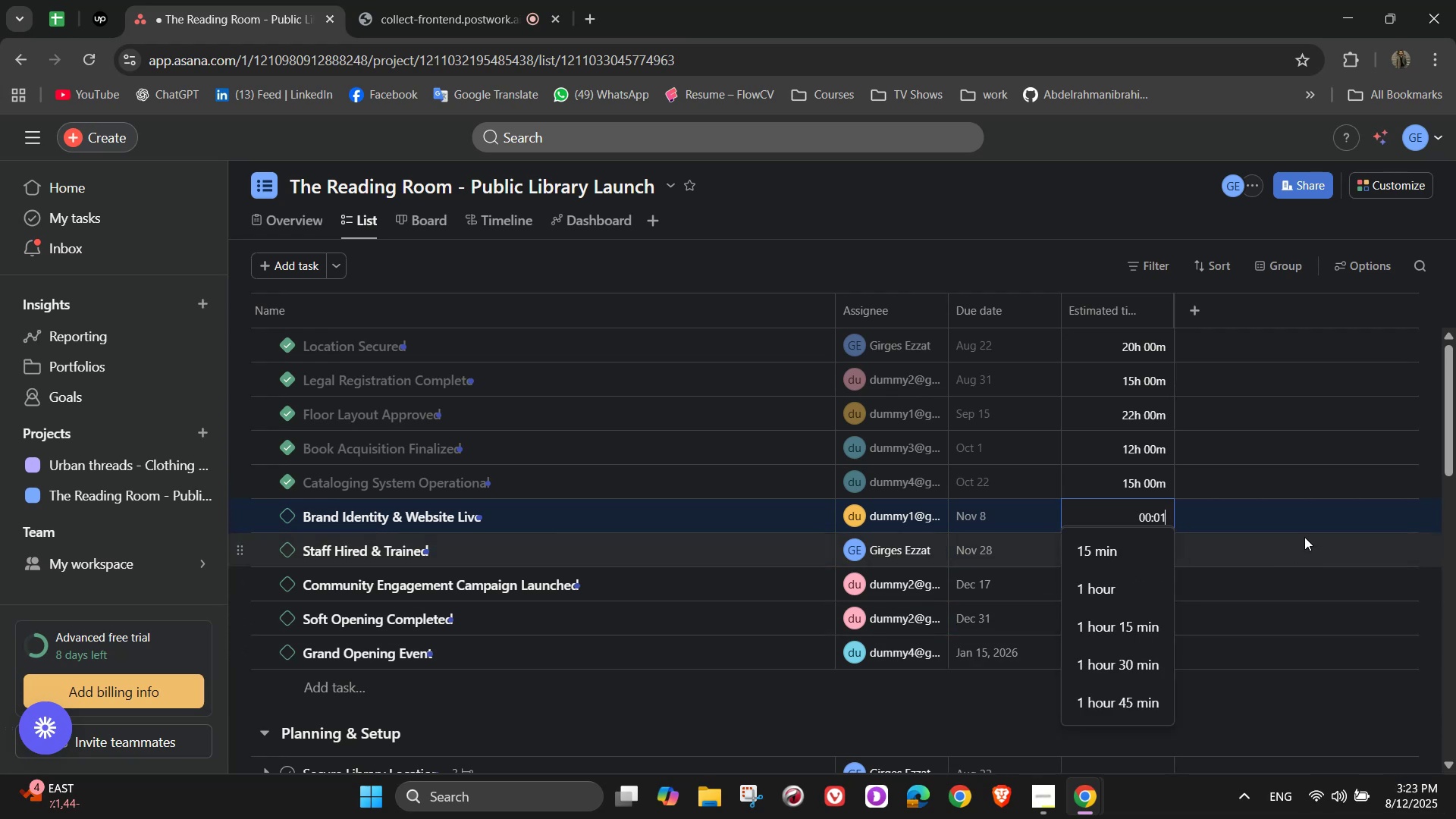 
key(Backspace)
 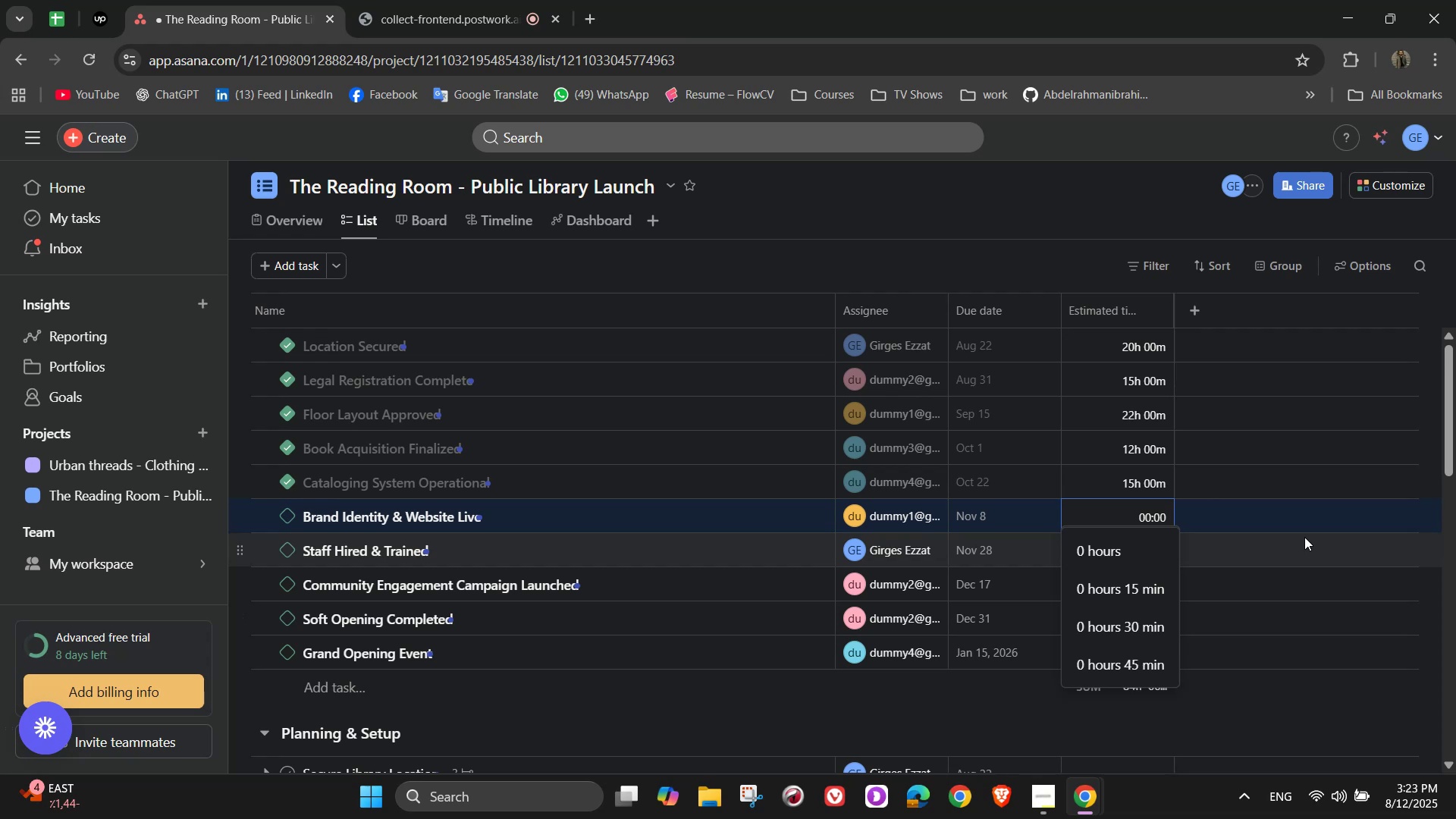 
key(Numpad1)
 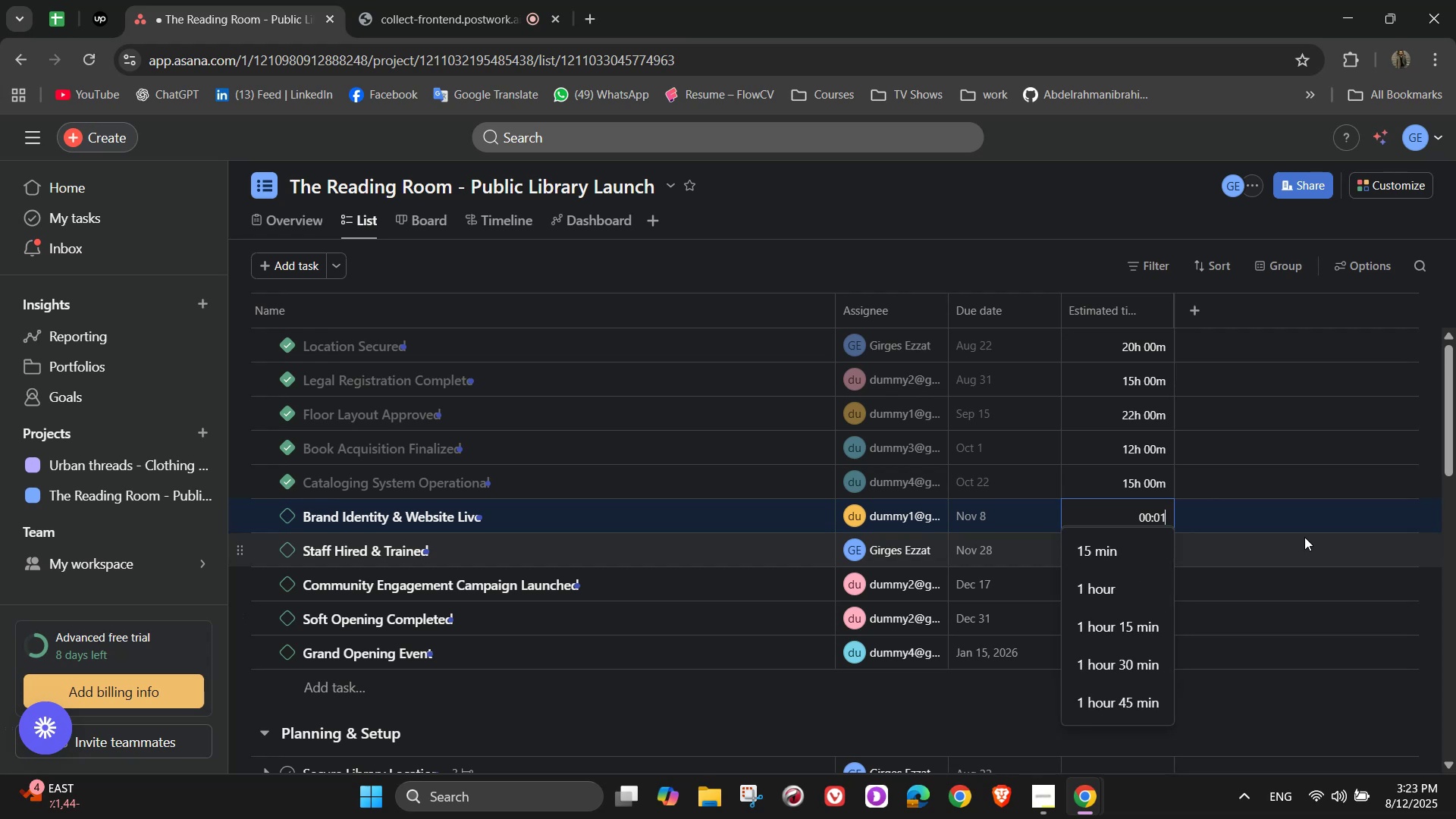 
key(Numpad5)
 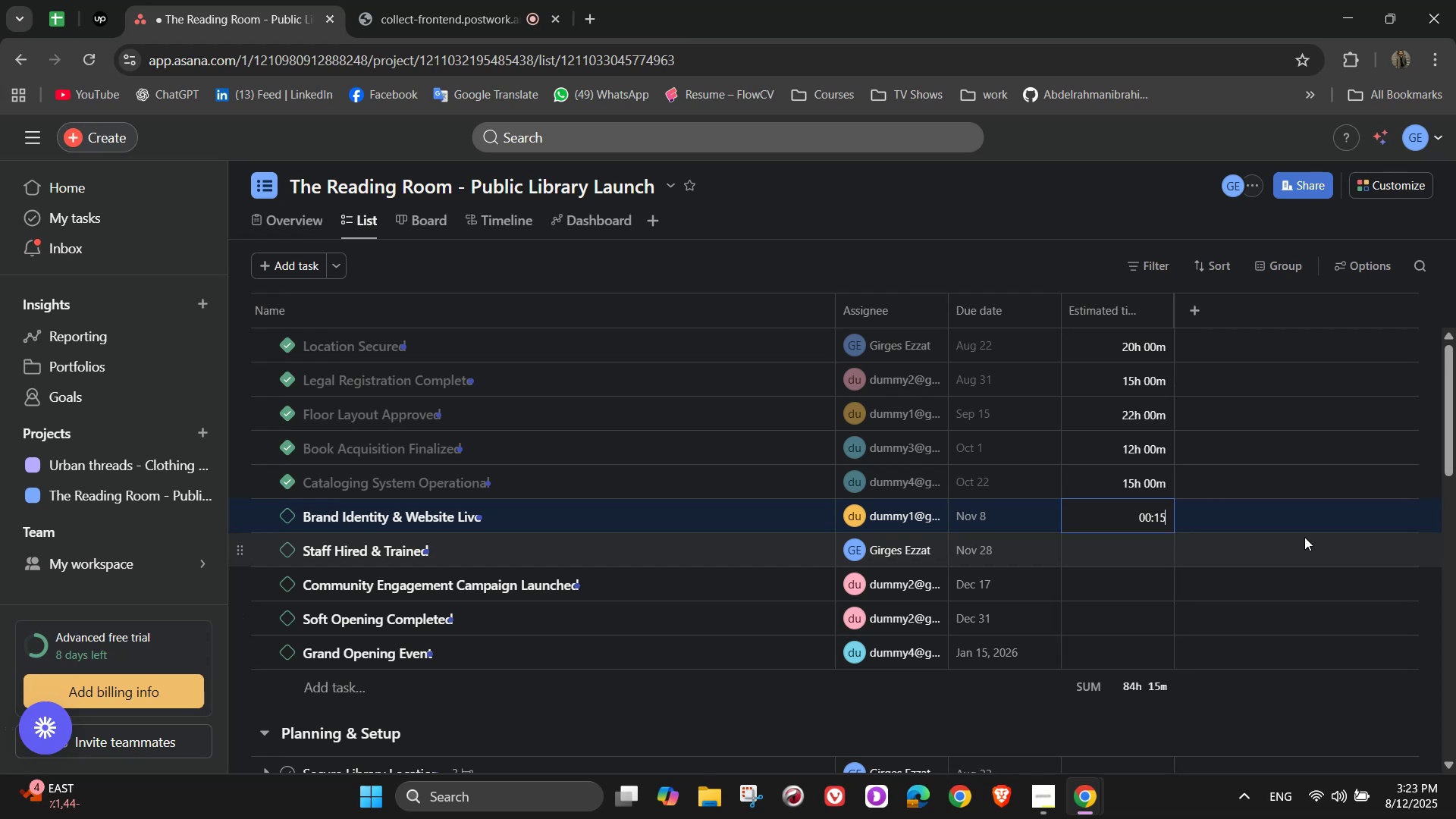 
key(Numpad0)
 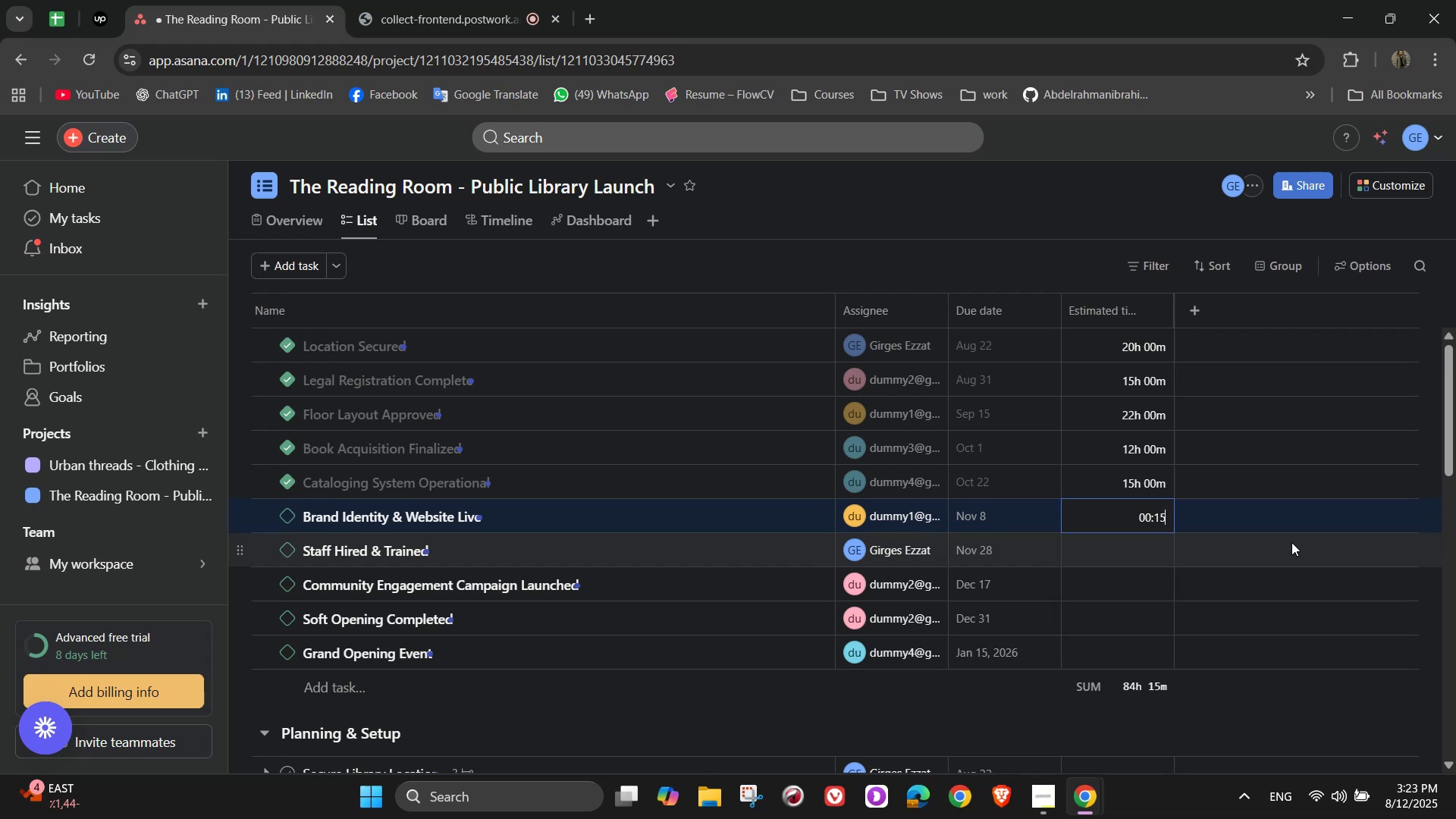 
key(Numpad0)
 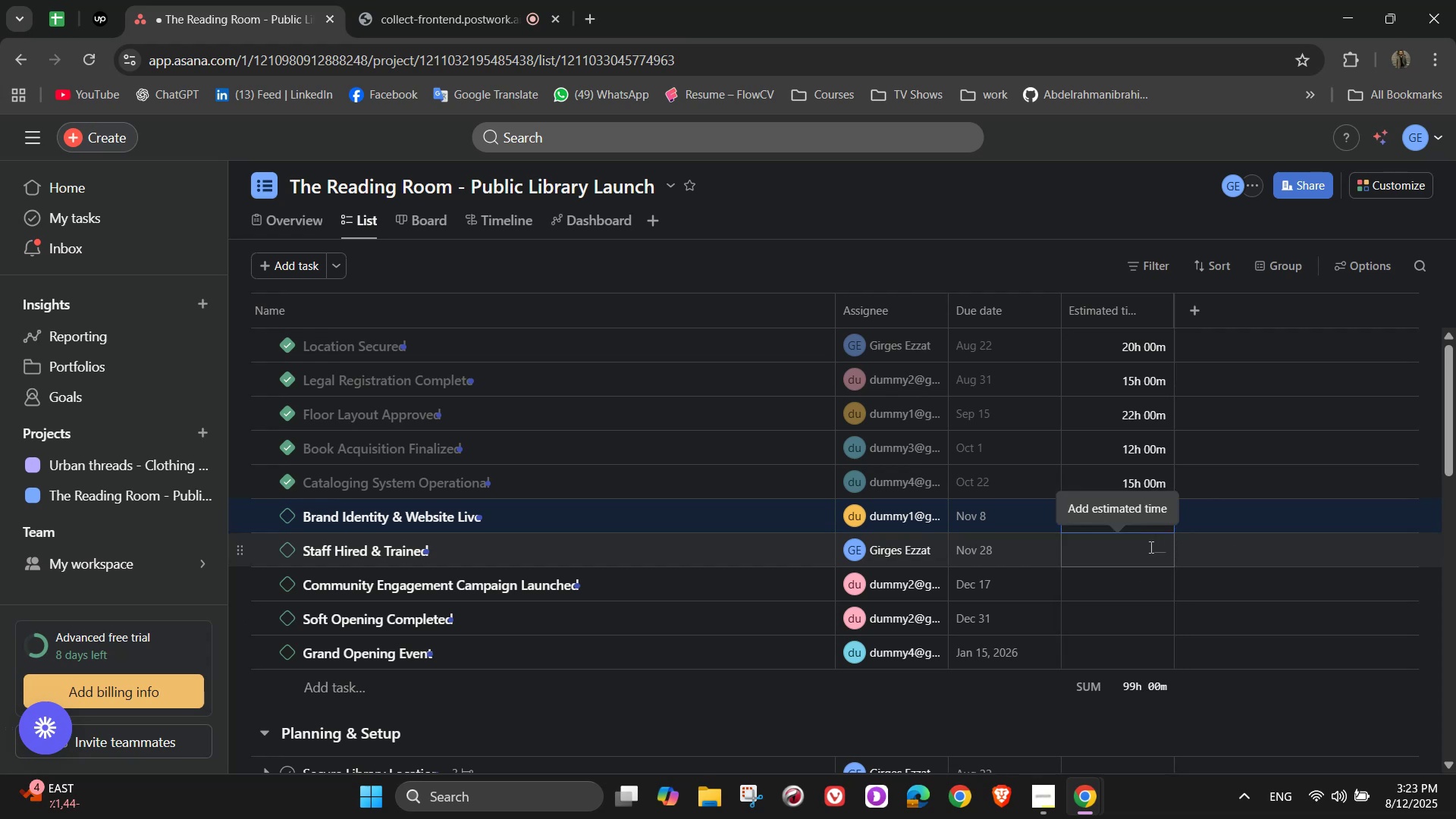 
left_click([1150, 547])
 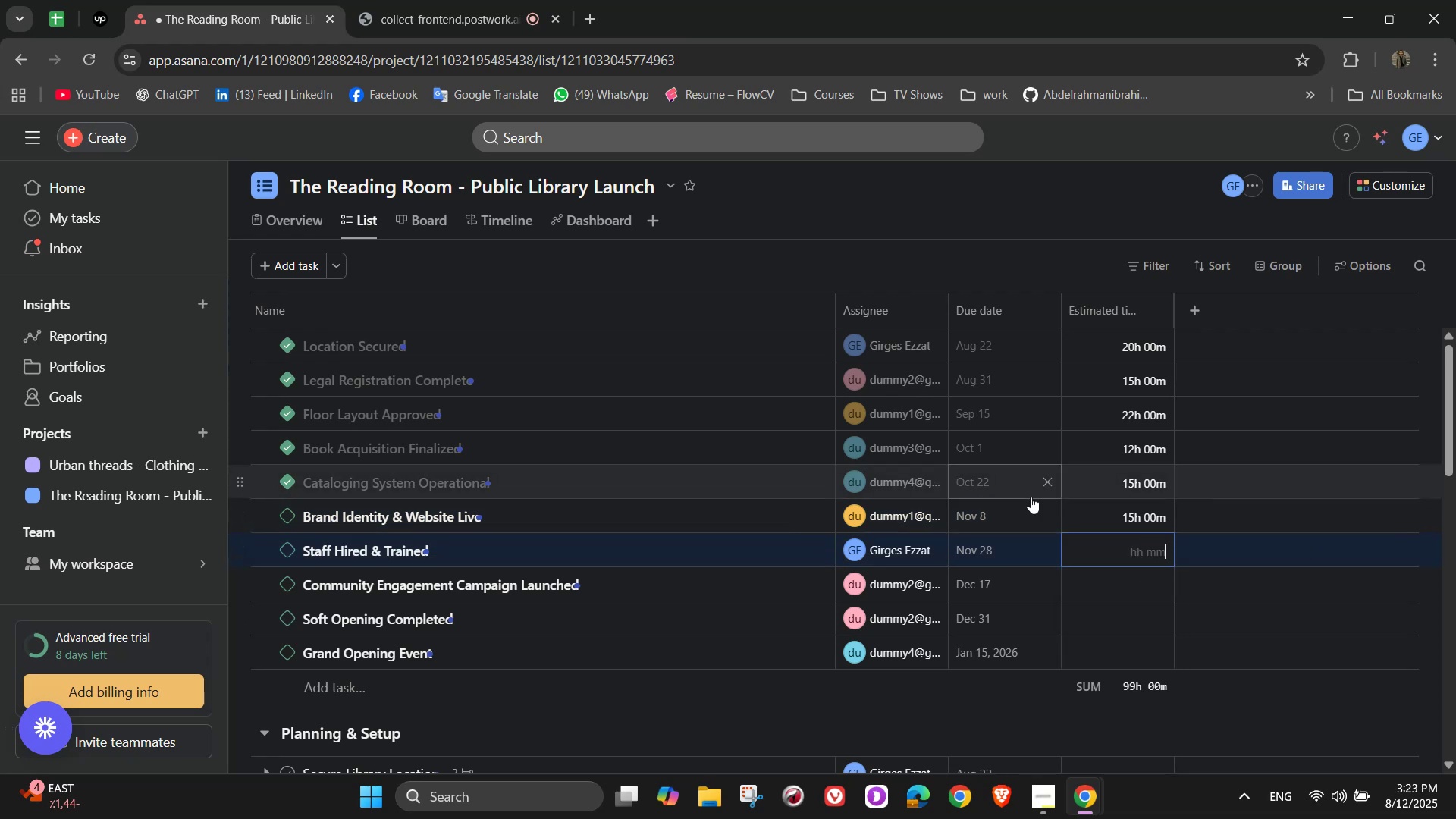 
key(Numpad2)
 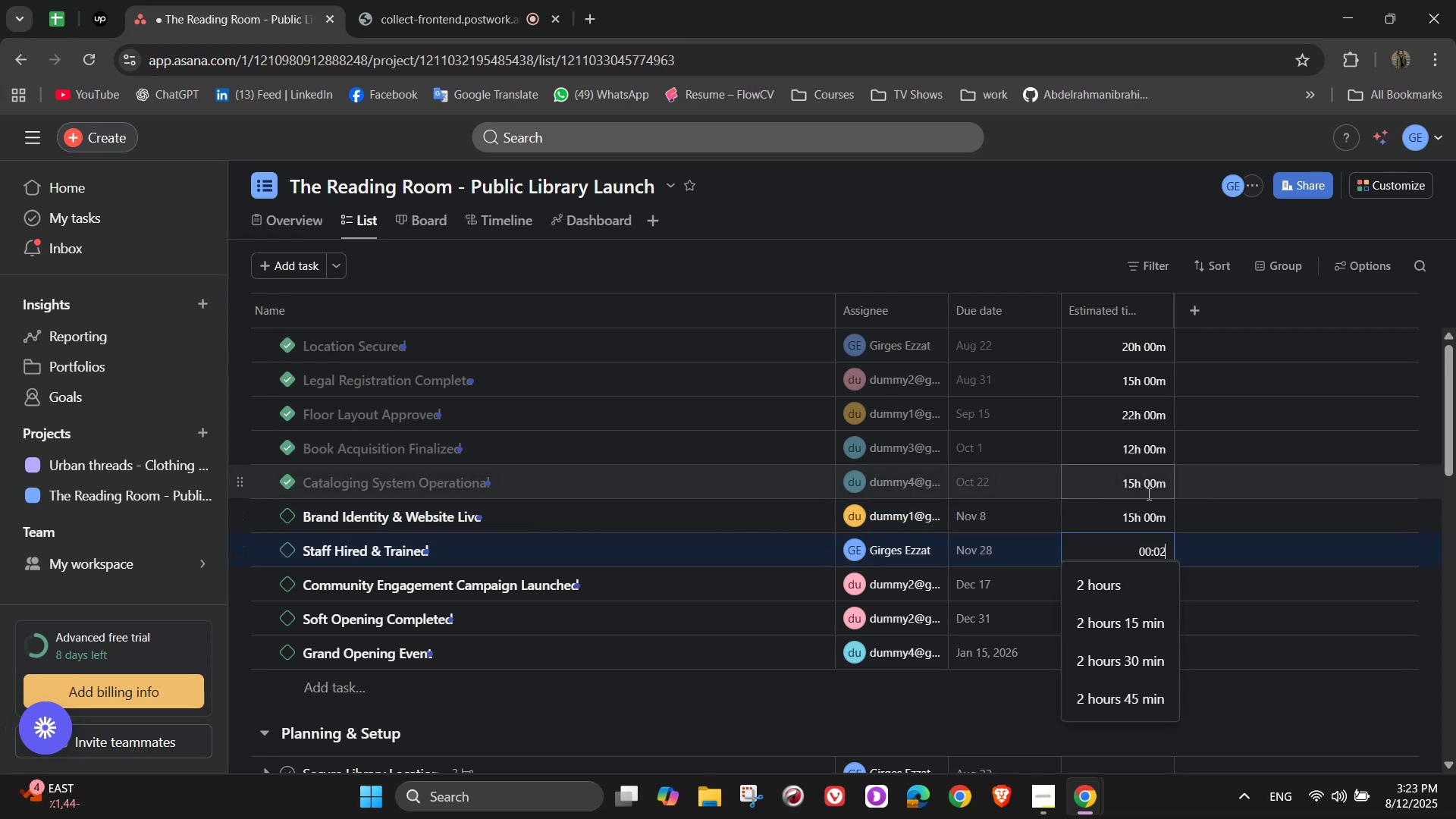 
key(Numpad0)
 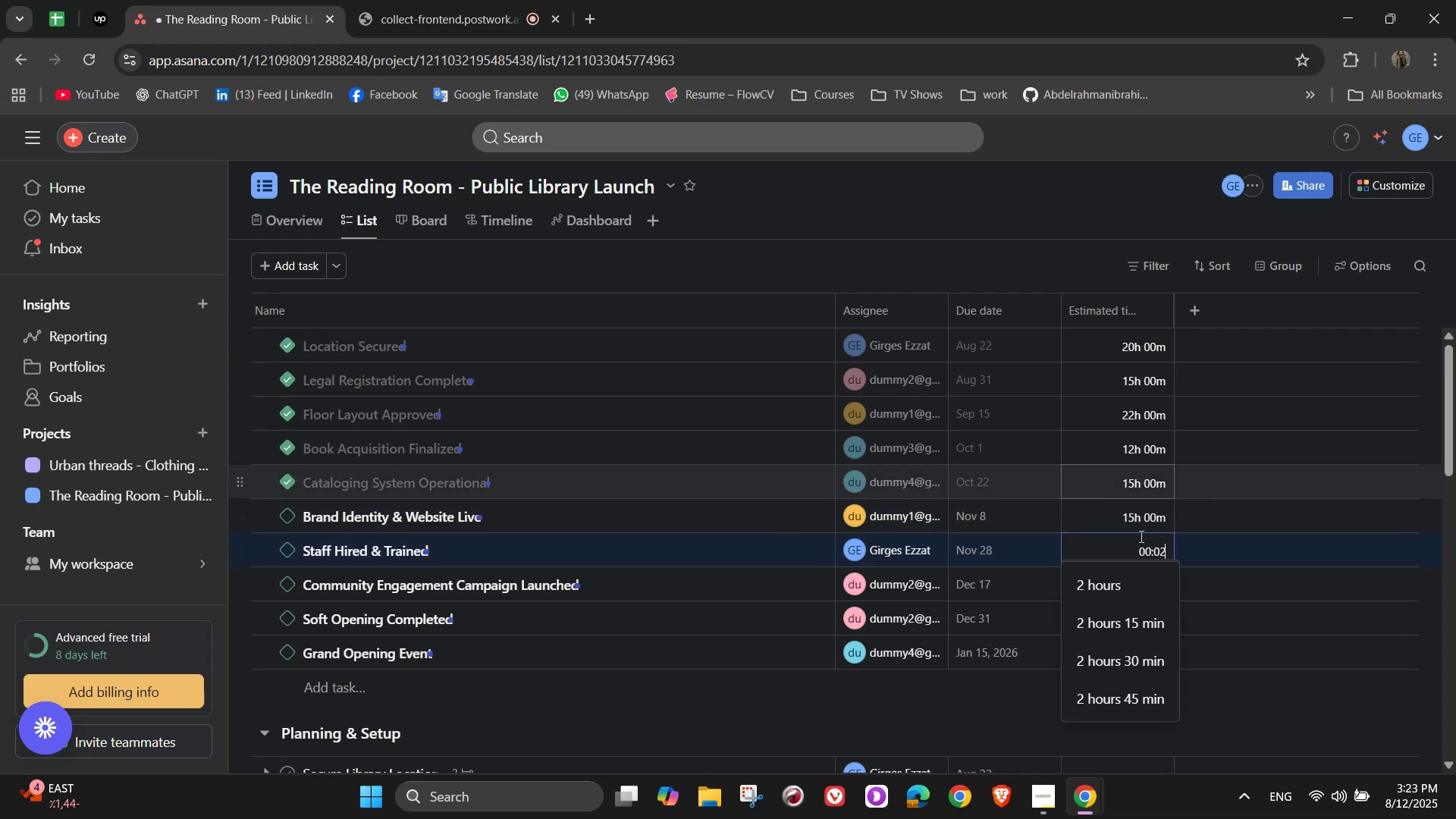 
key(Numpad0)
 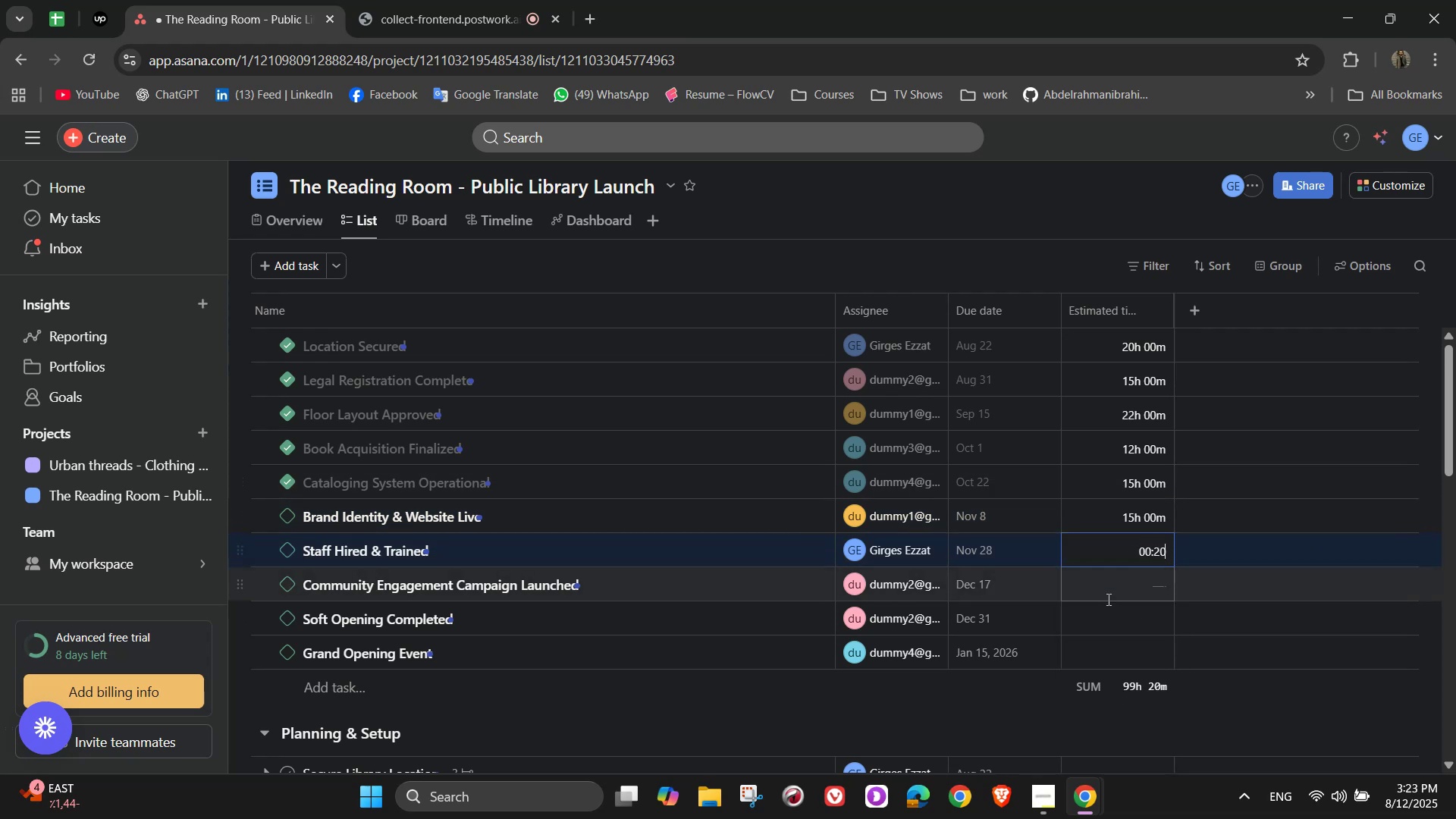 
key(Numpad0)
 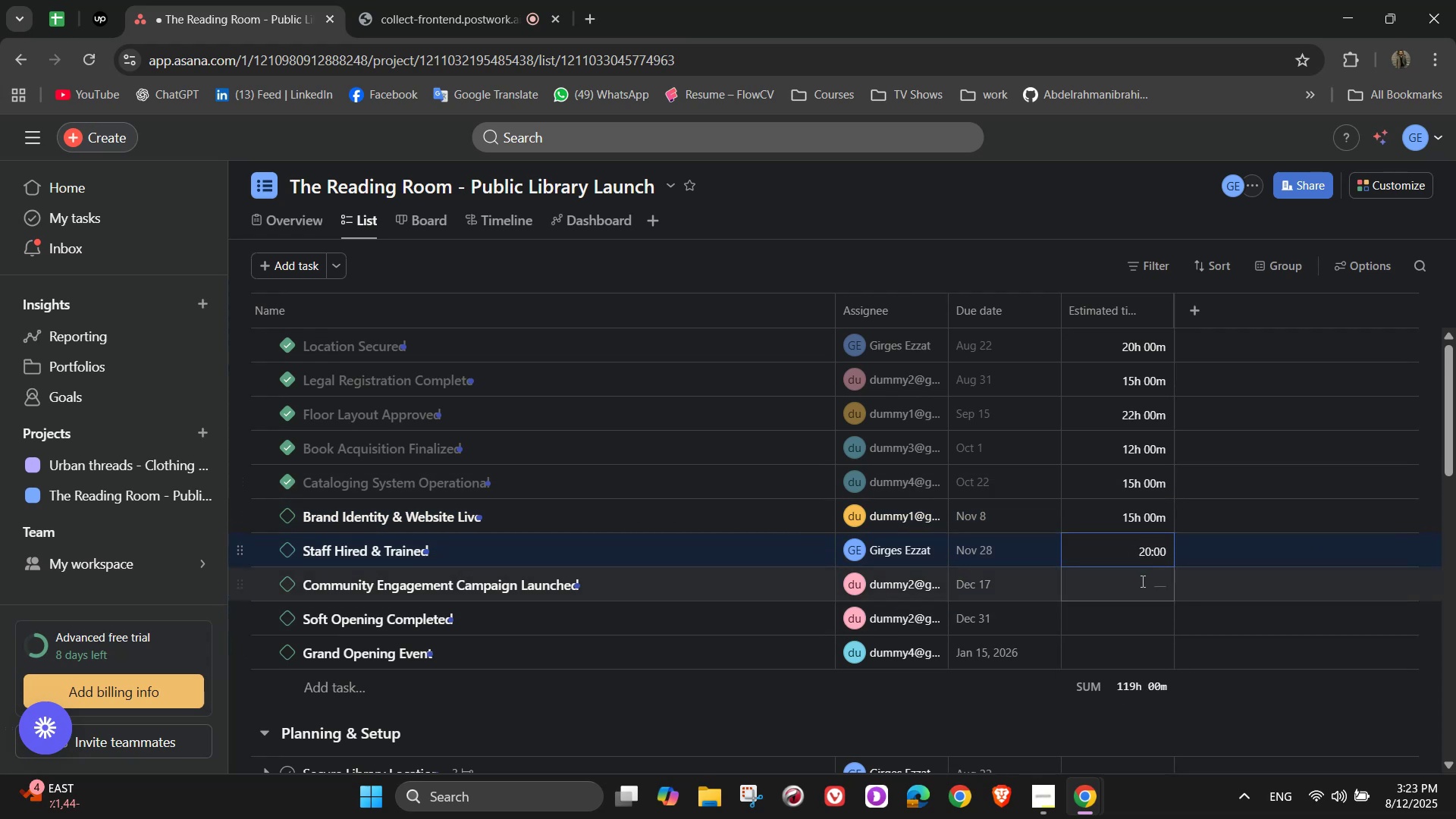 
left_click([1141, 583])
 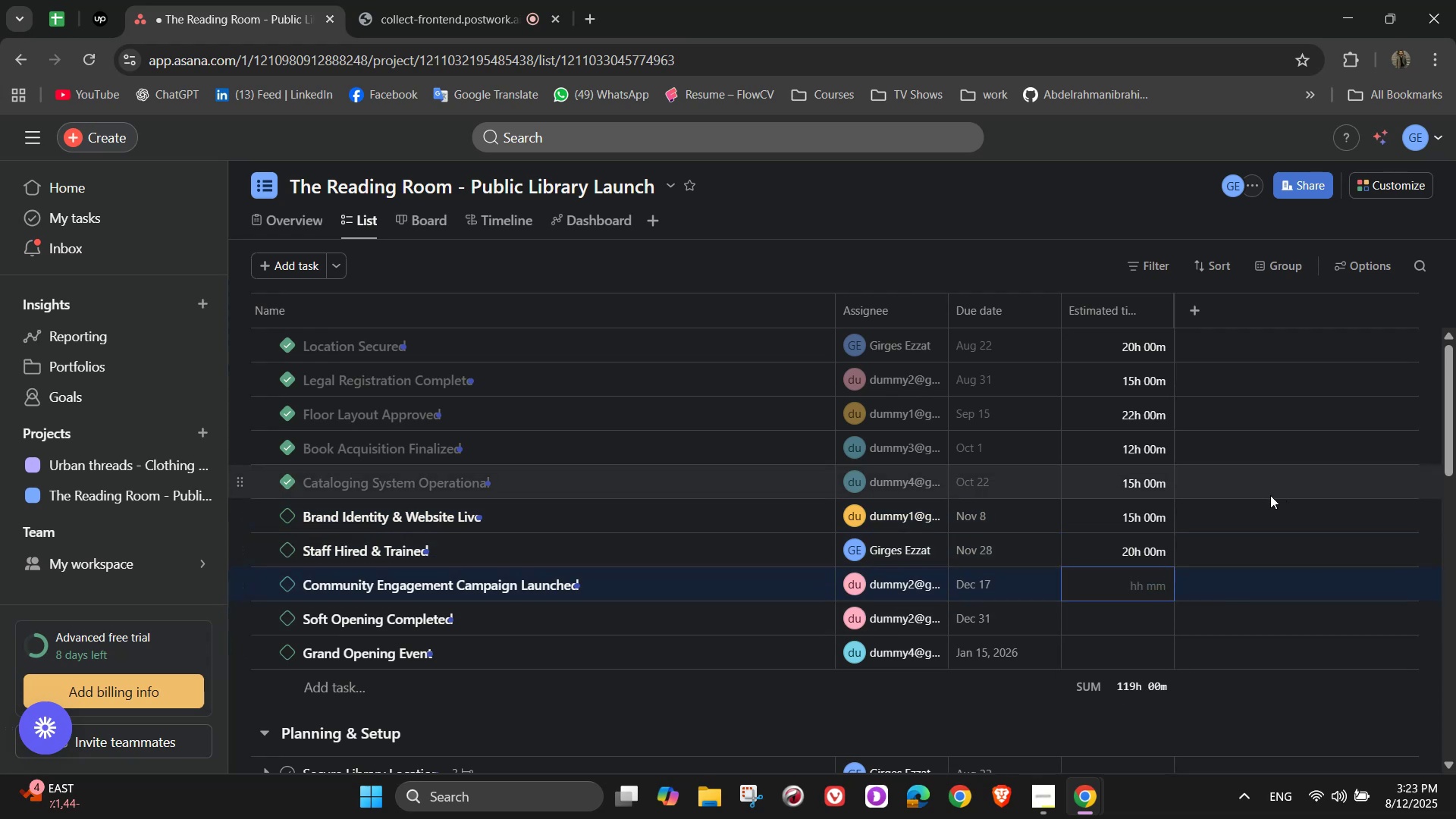 
key(Numpad8)
 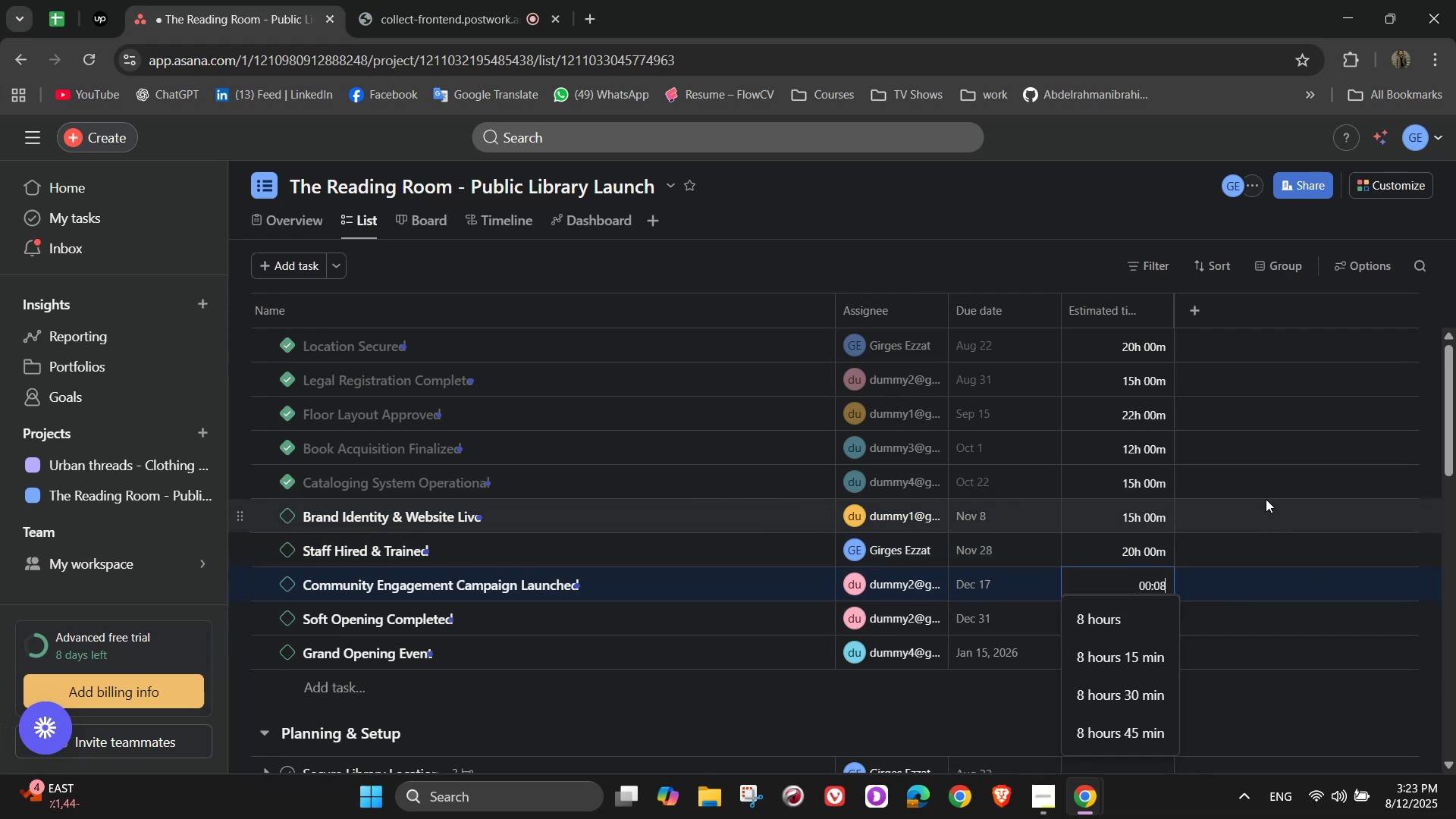 
key(Numpad0)
 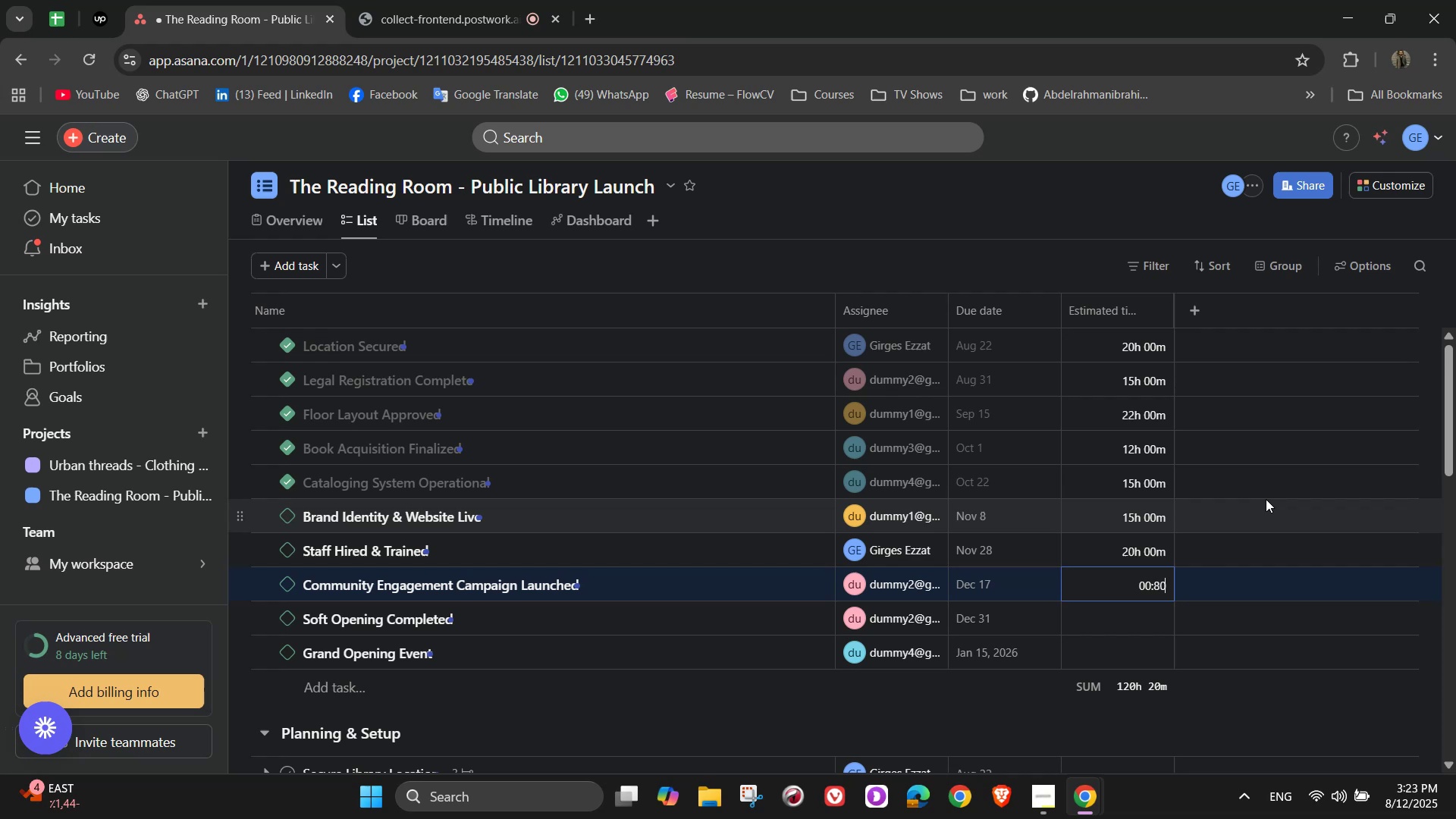 
key(Numpad0)
 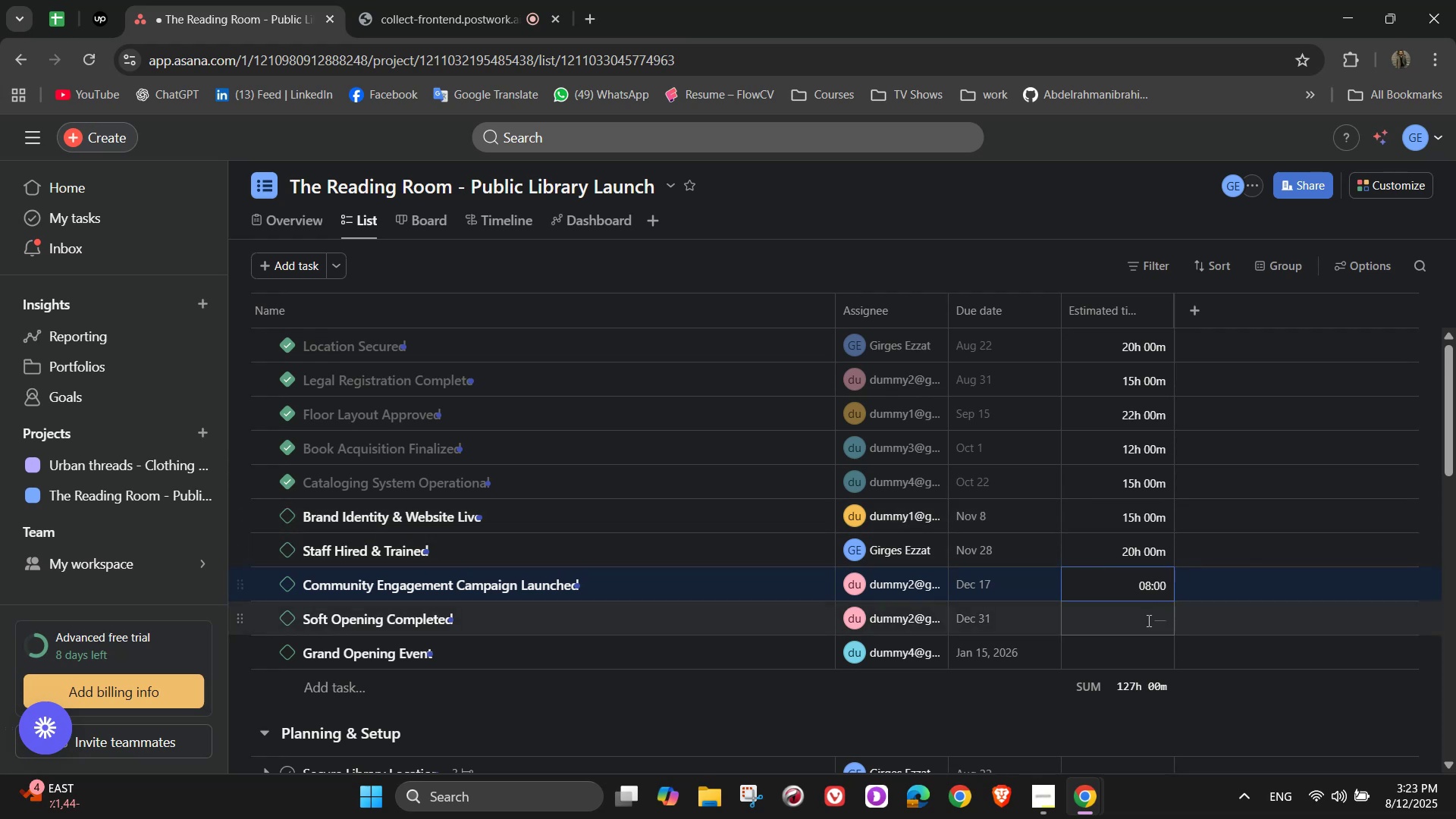 
left_click([1147, 620])
 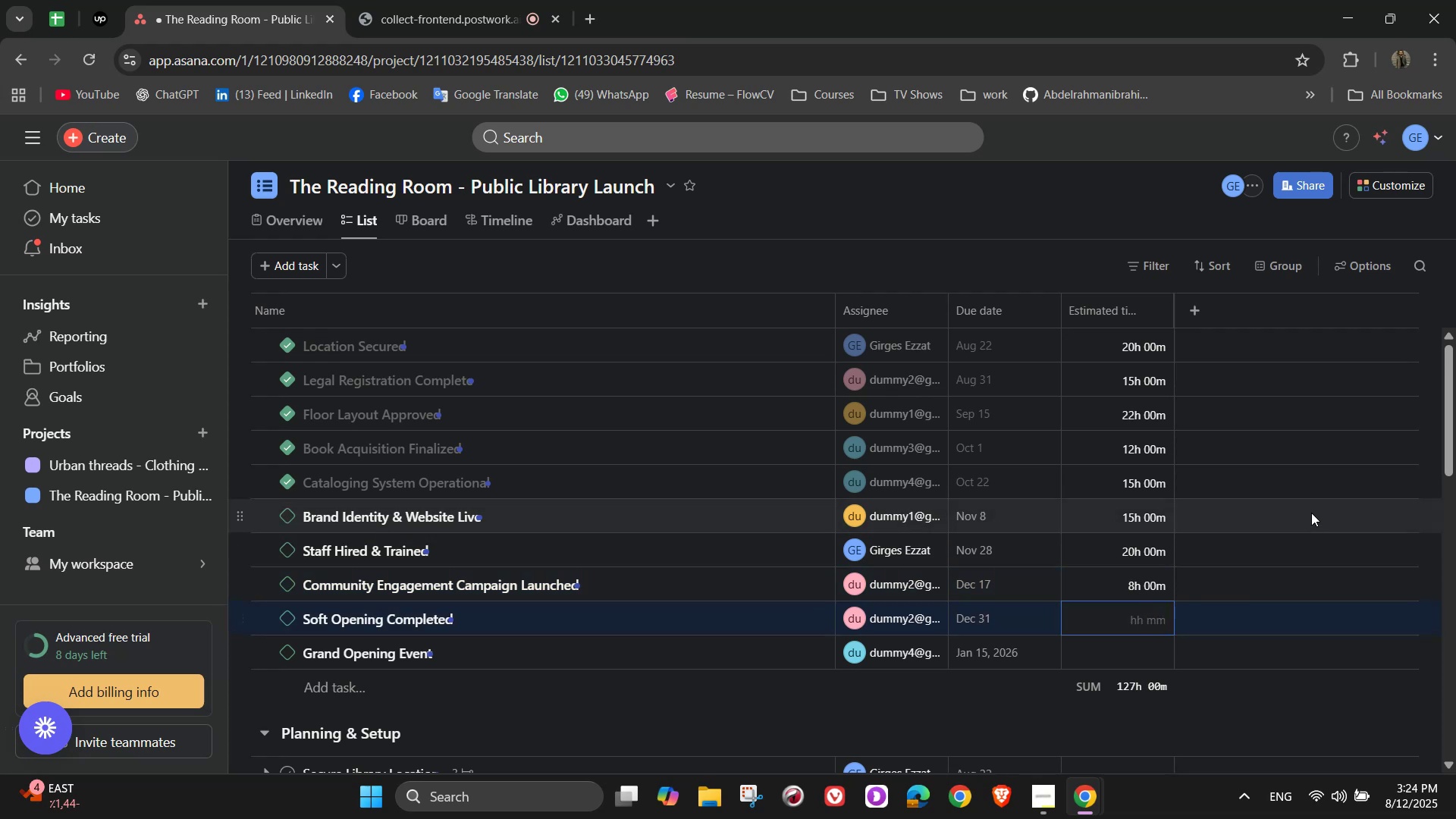 
wait(13.34)
 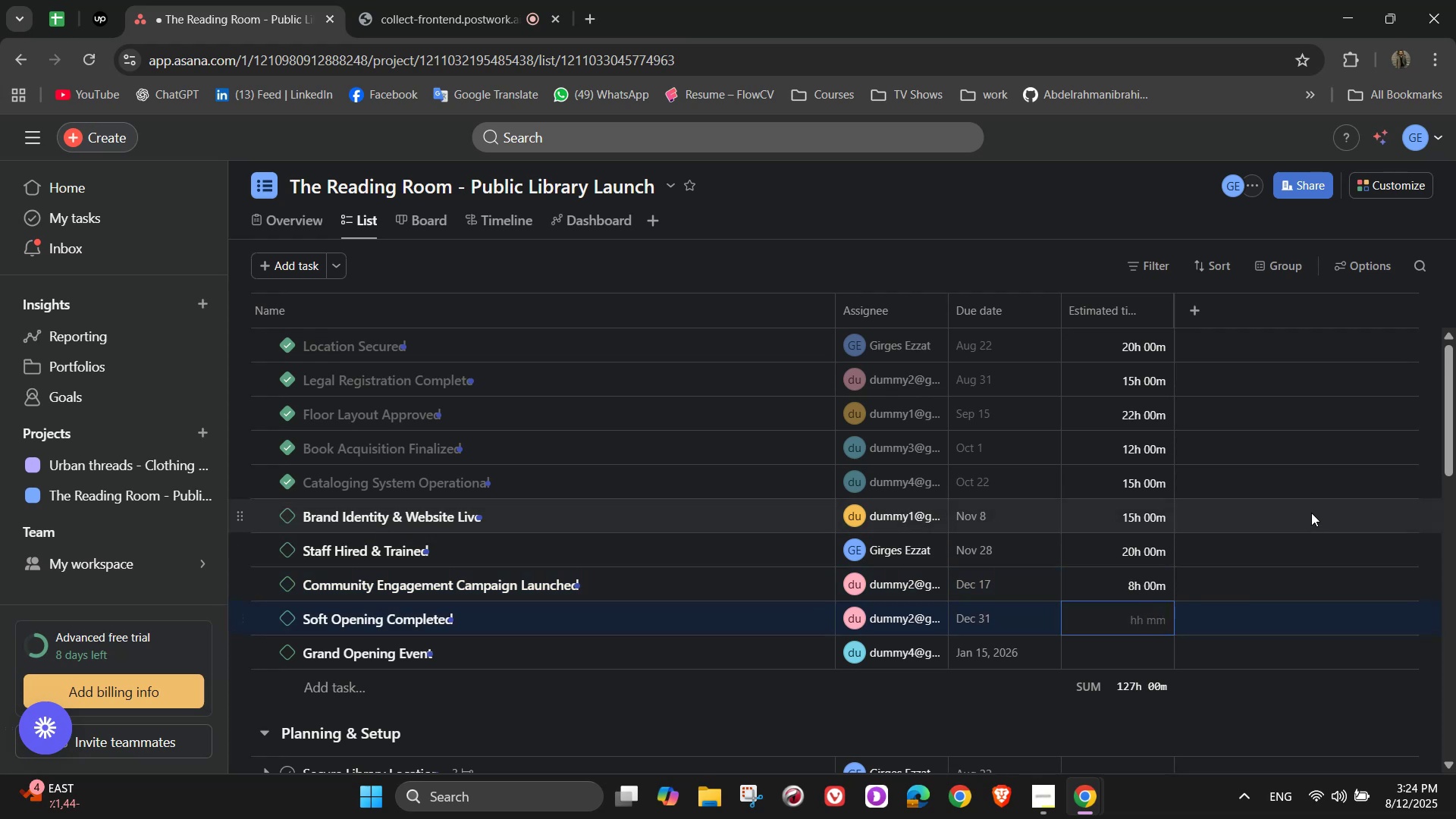 
key(Numpad5)
 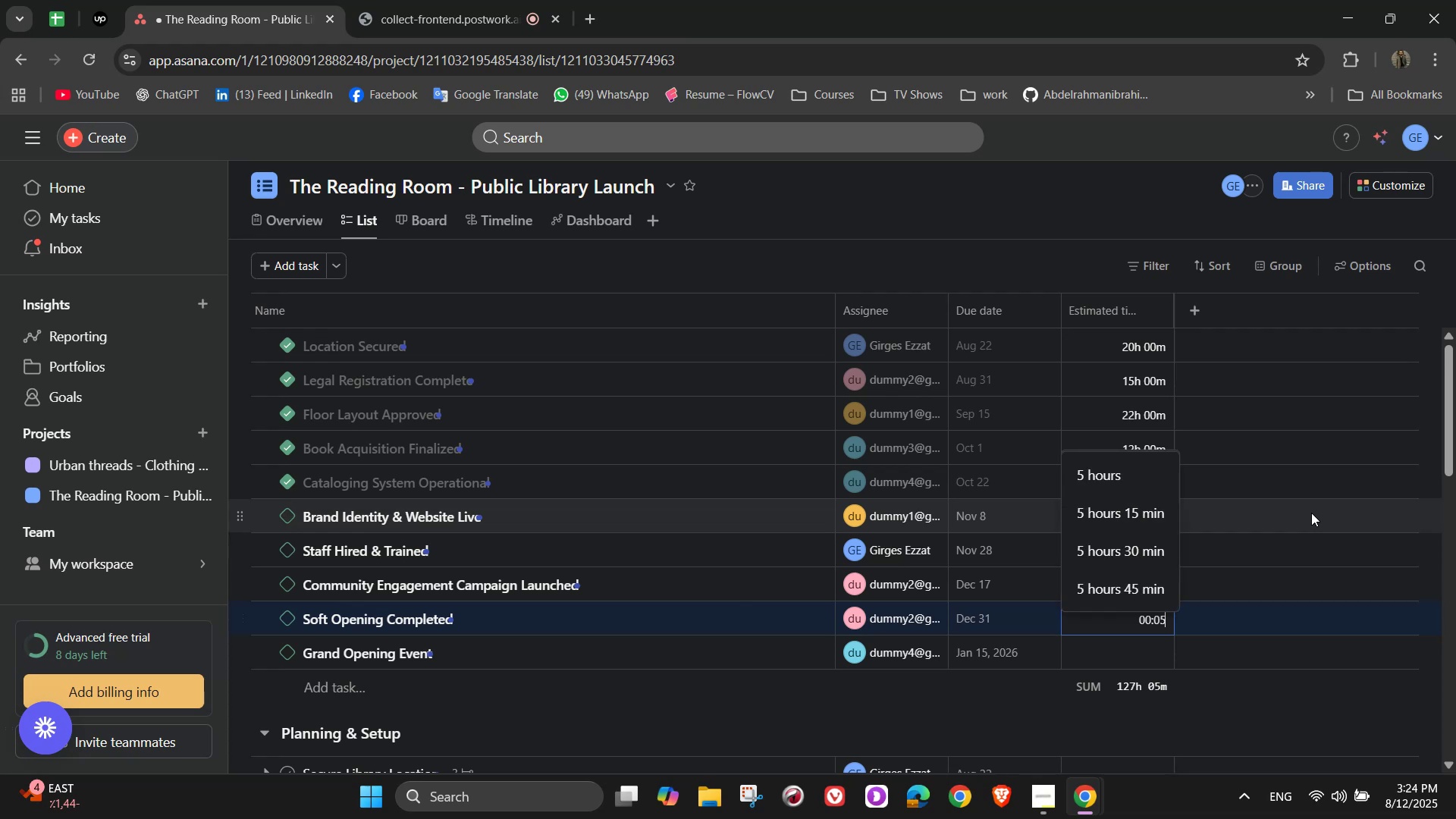 
key(Numpad0)
 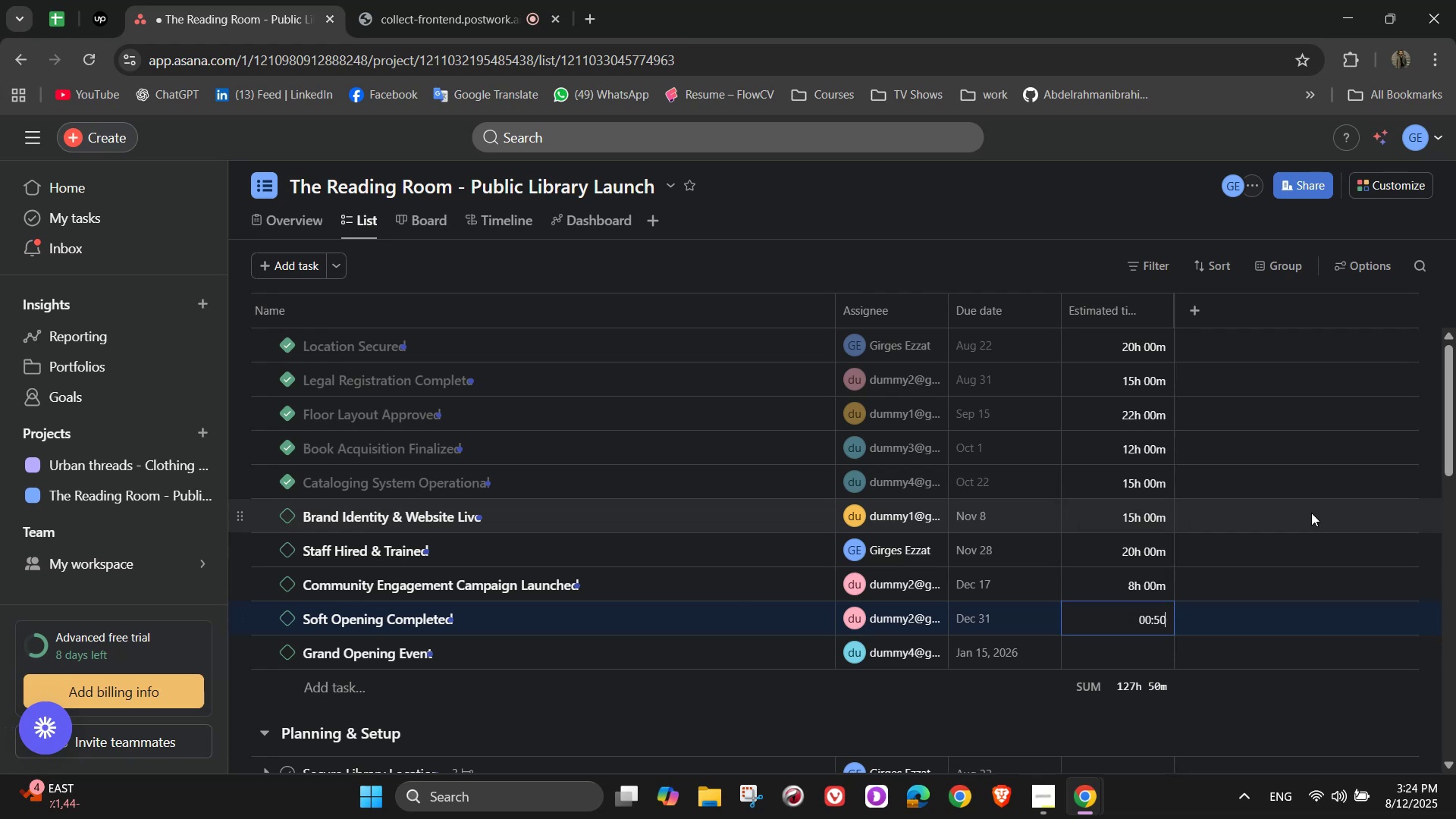 
key(Numpad0)
 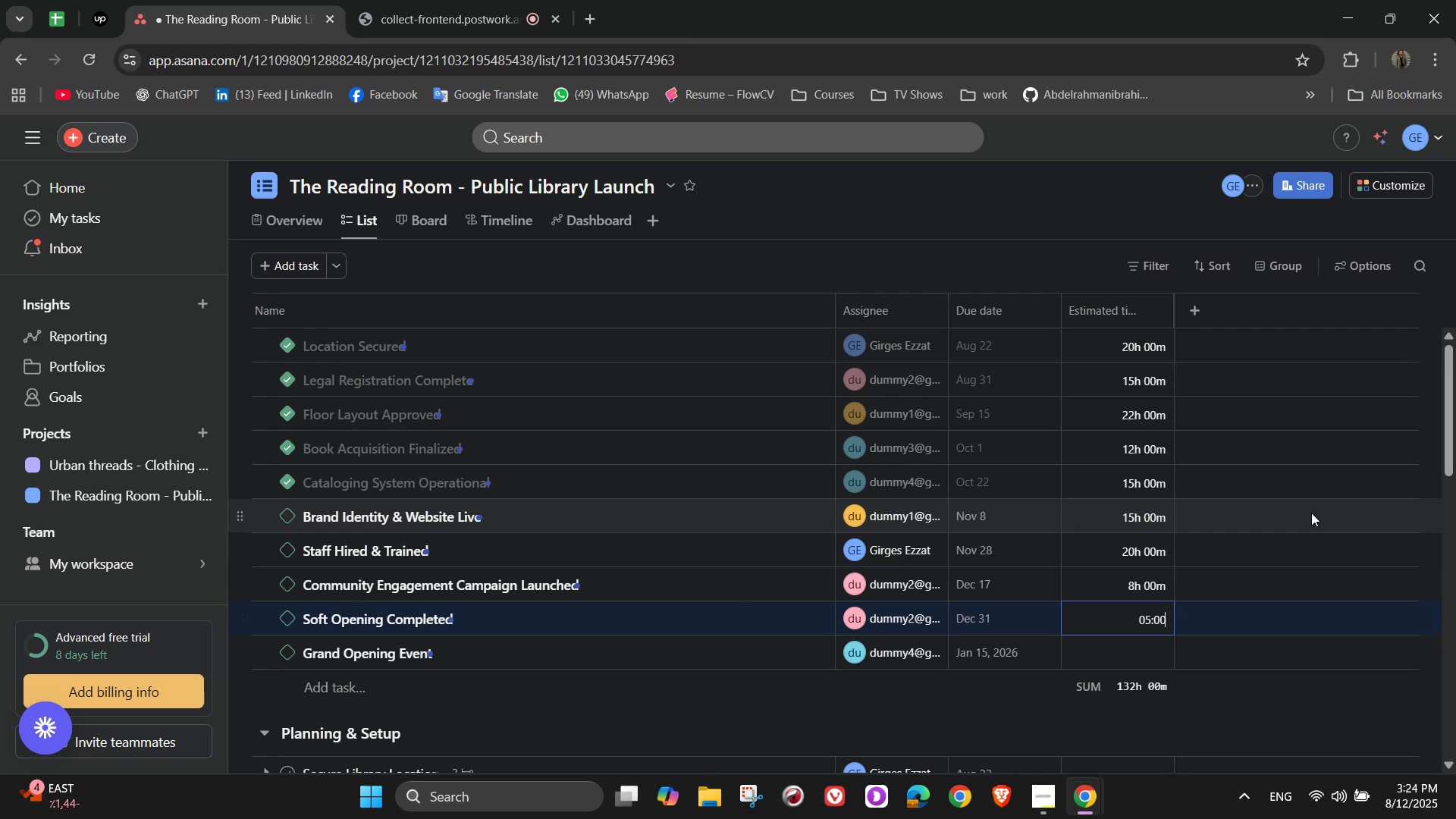 
key(Numpad0)
 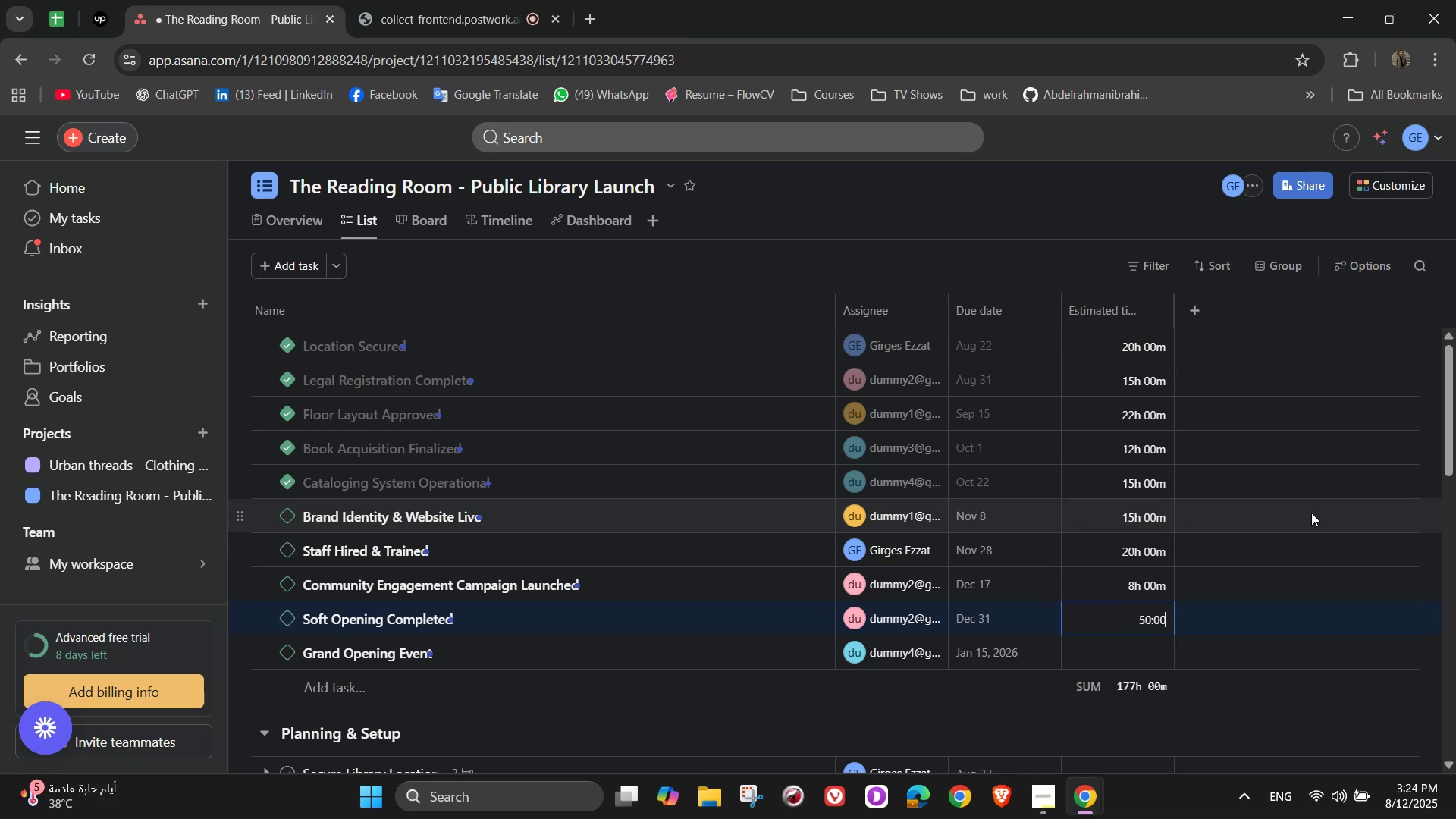 
key(Backspace)
 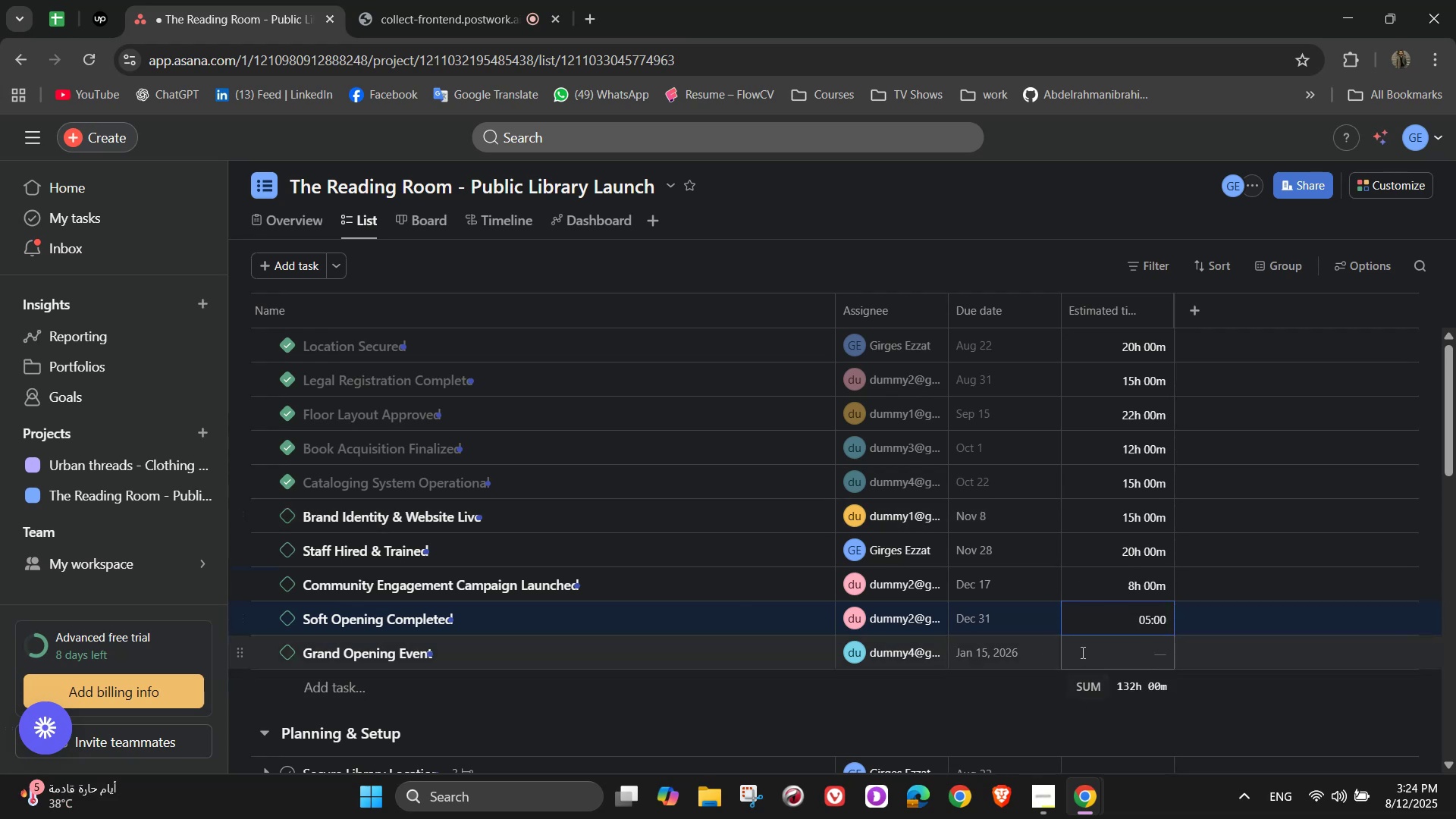 
left_click([1115, 654])
 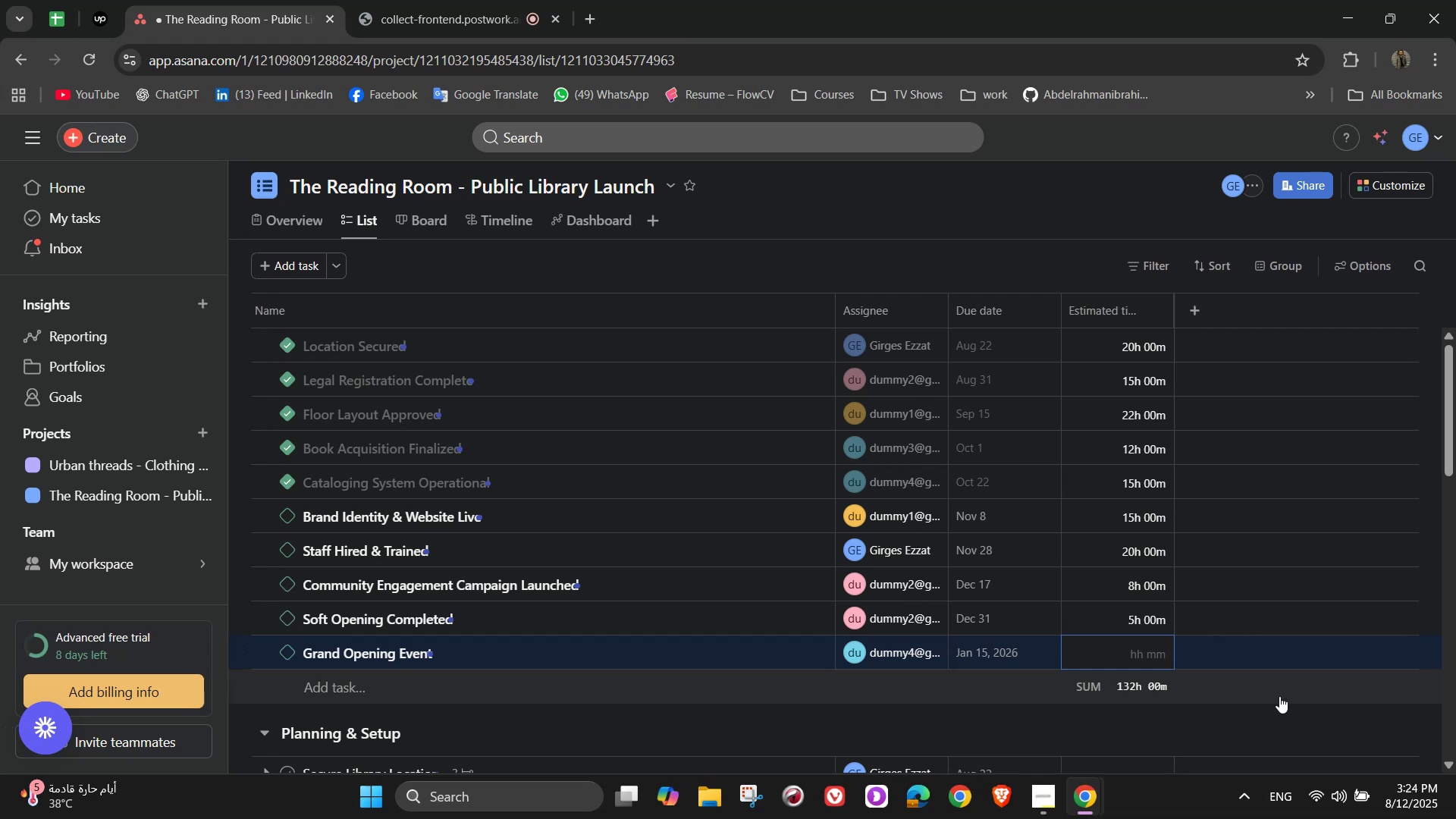 
wait(15.6)
 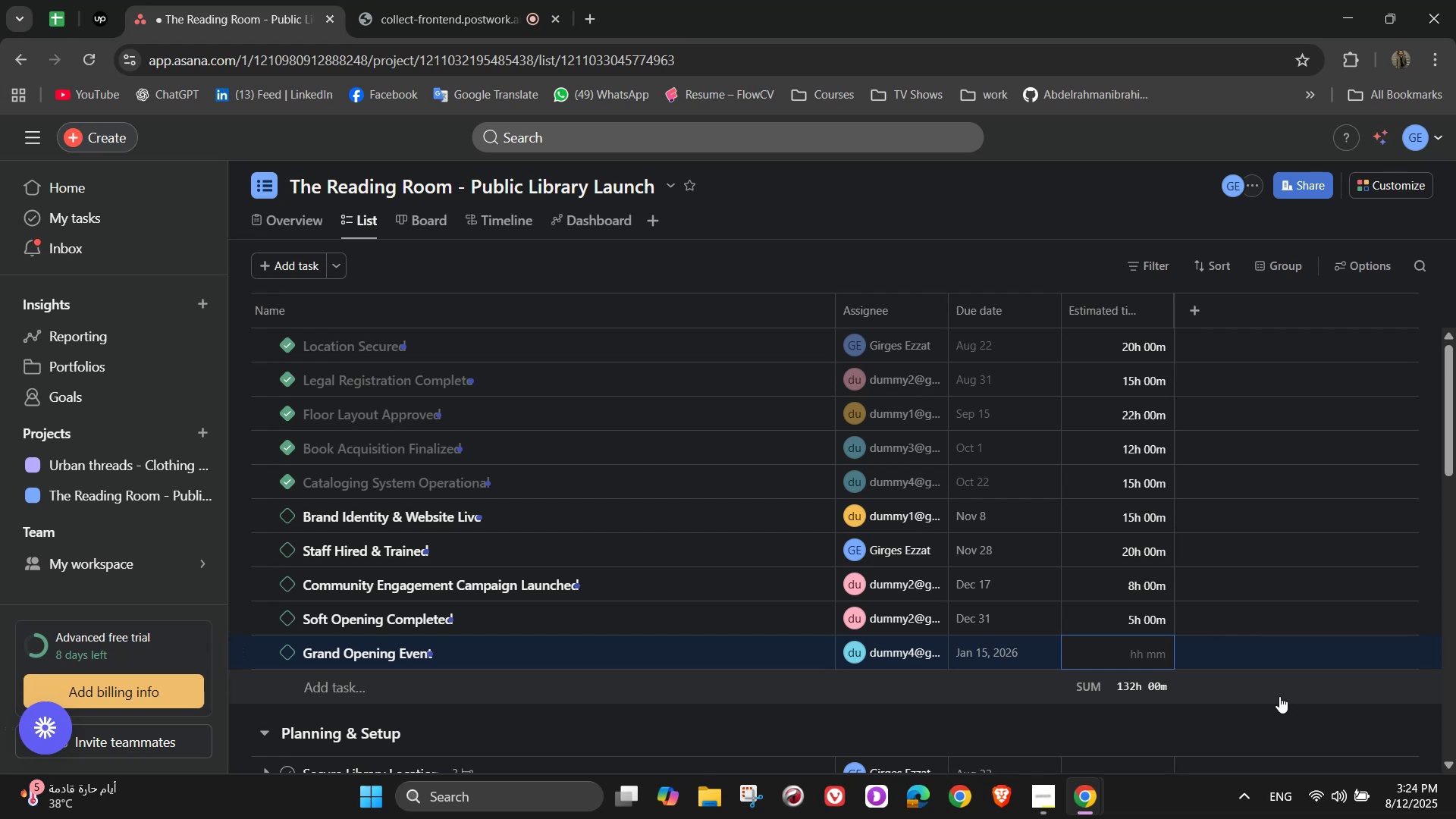 
key(Numpad1)
 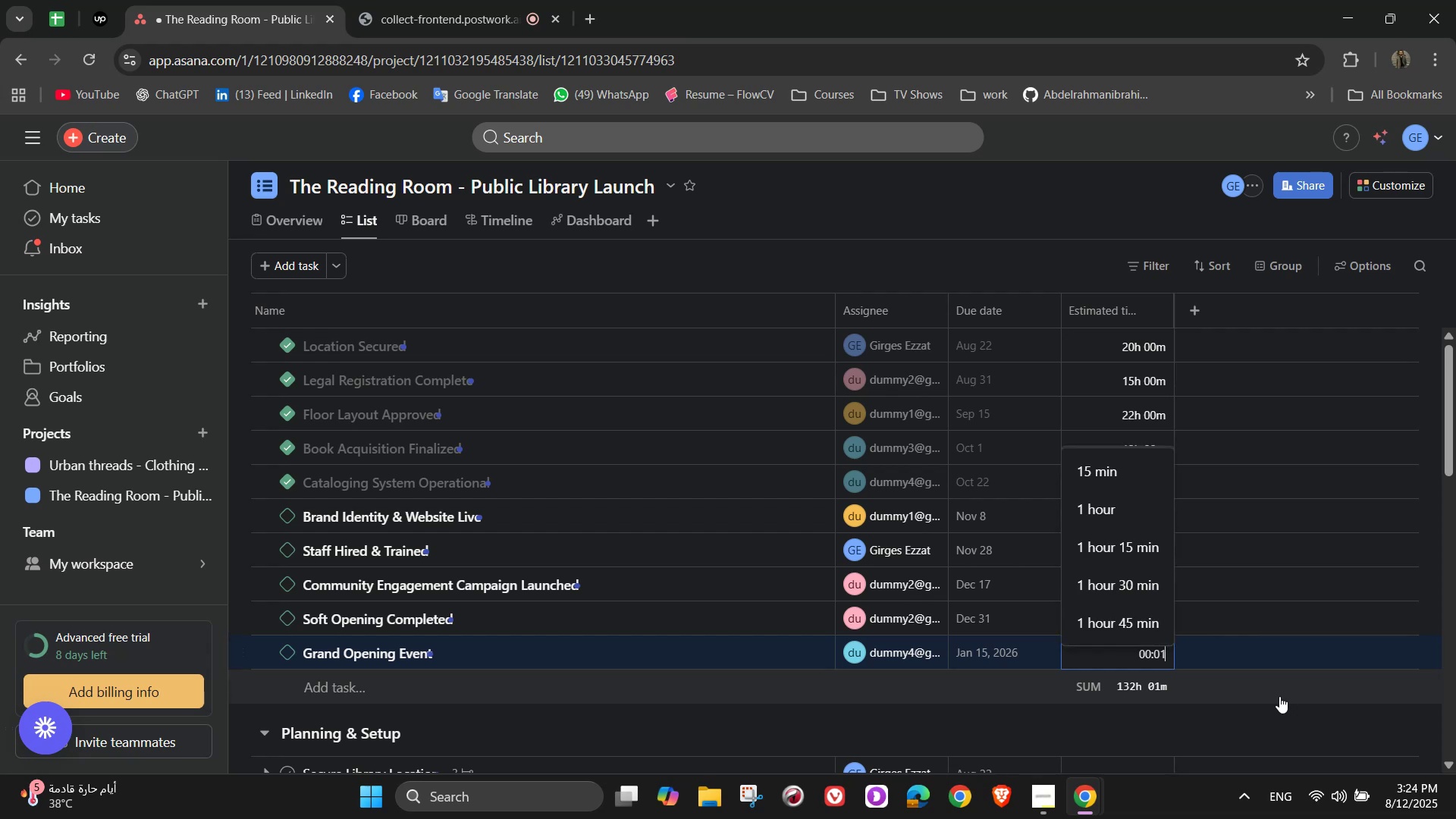 
key(Numpad5)
 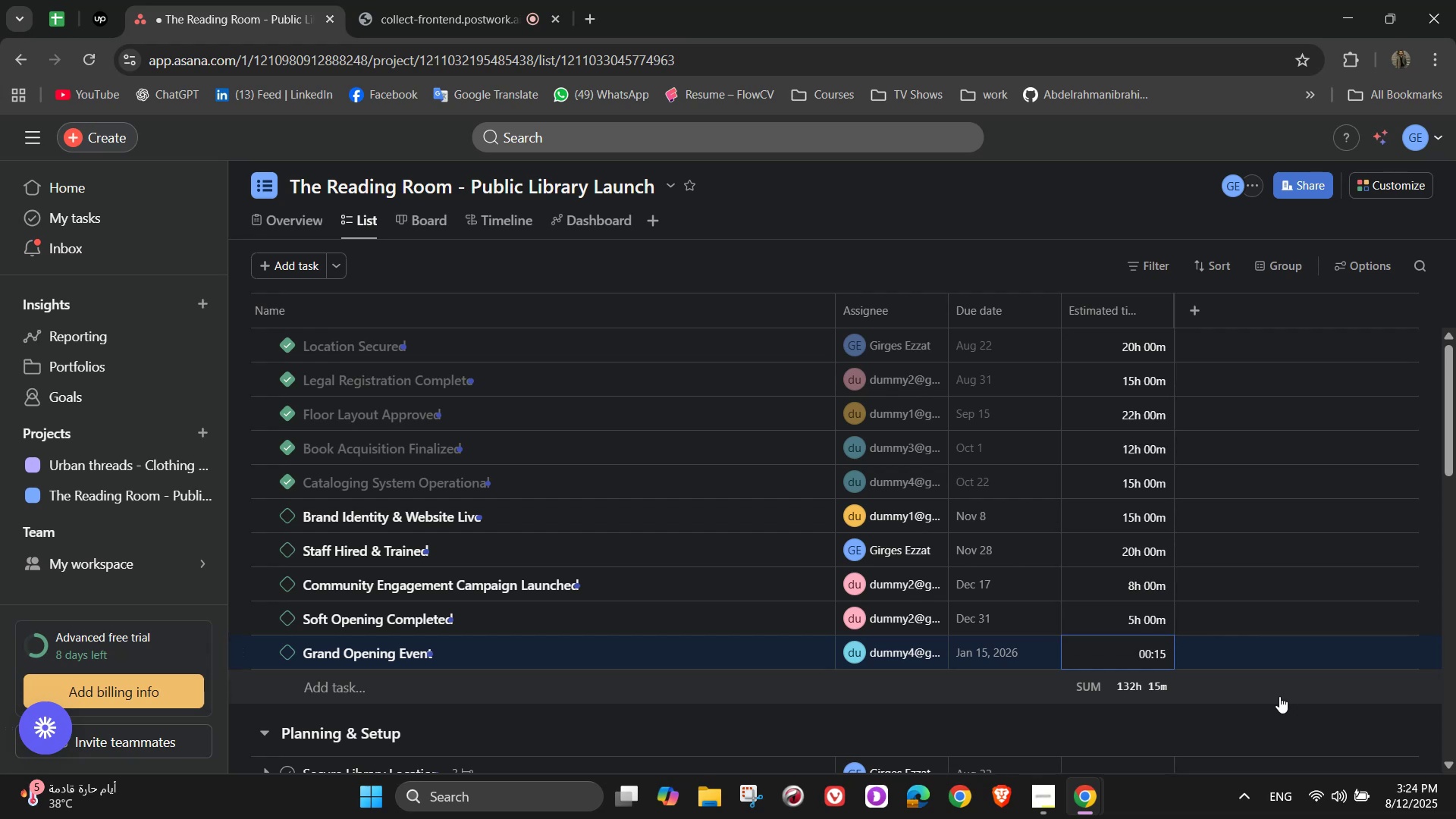 
key(Numpad0)
 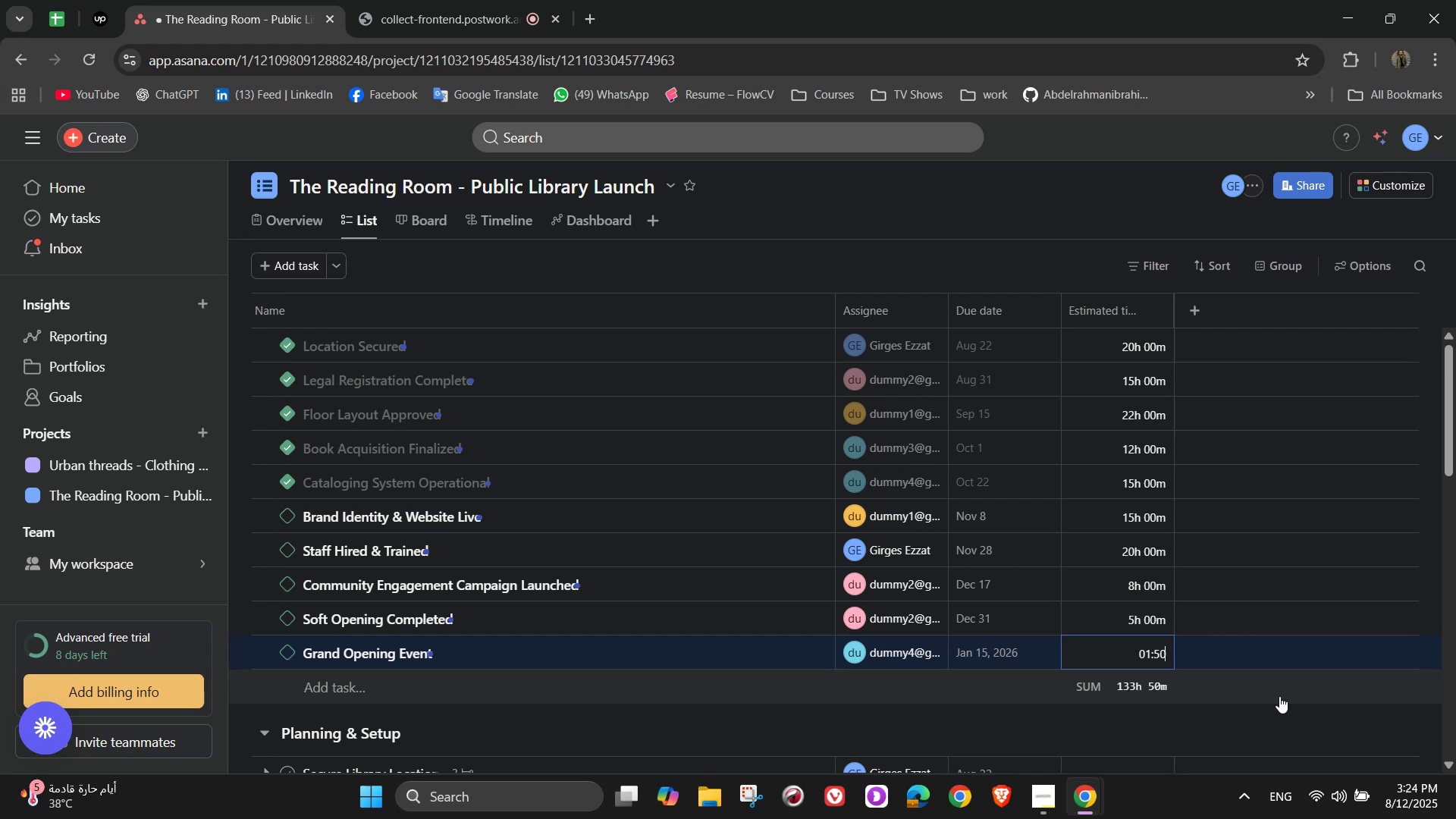 
key(Numpad0)
 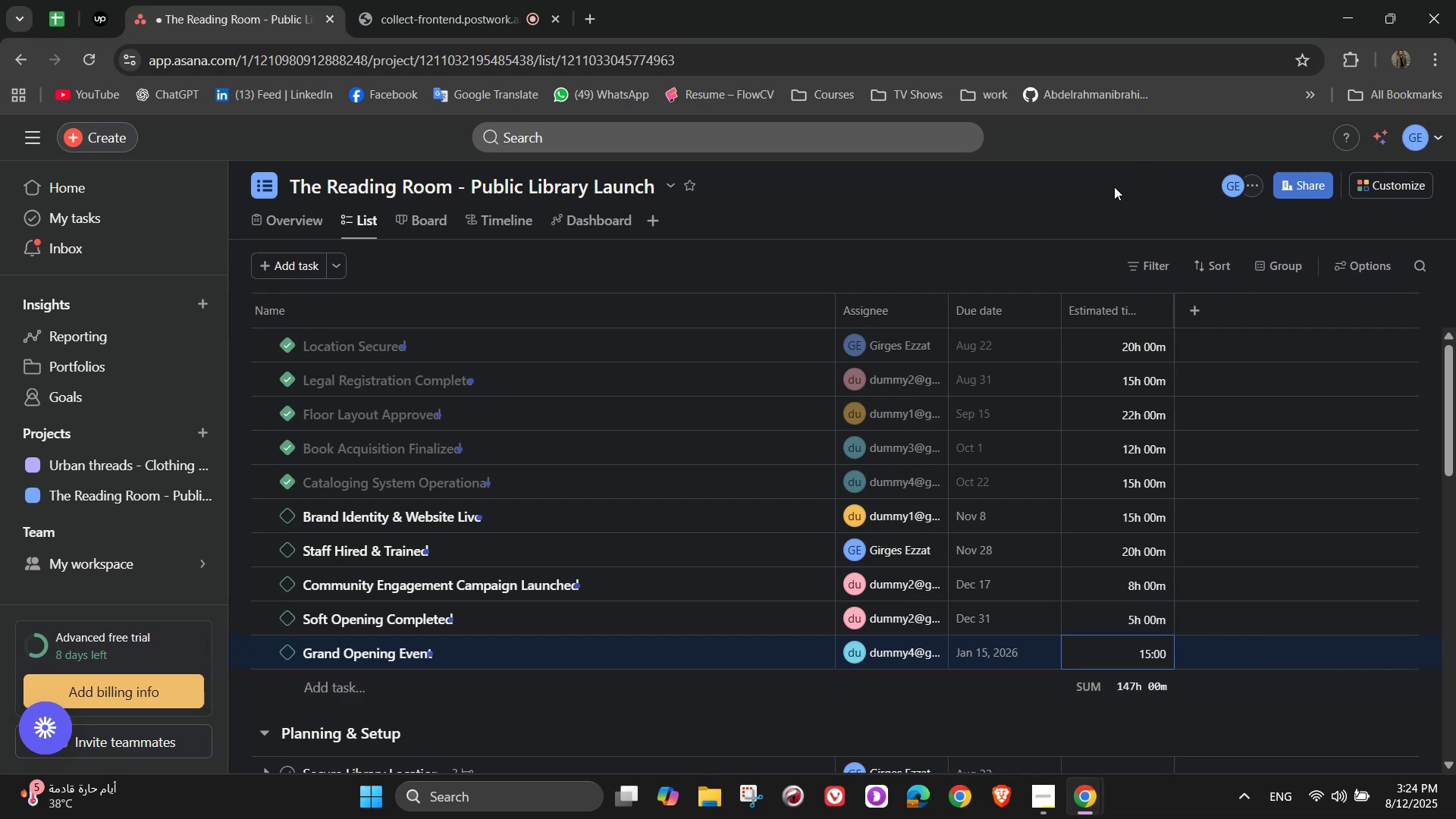 
left_click([1046, 199])
 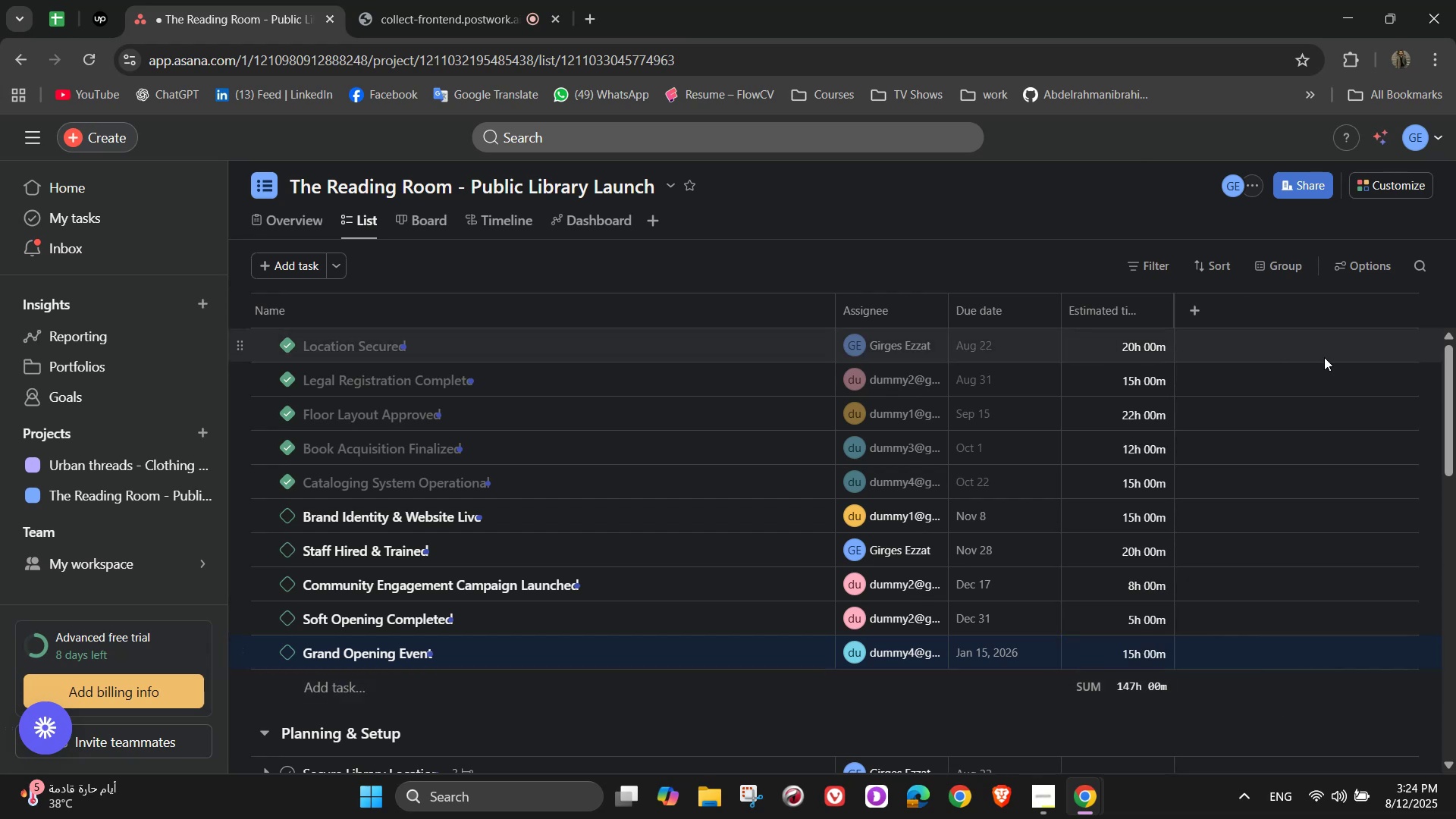 
mouse_move([1059, 386])
 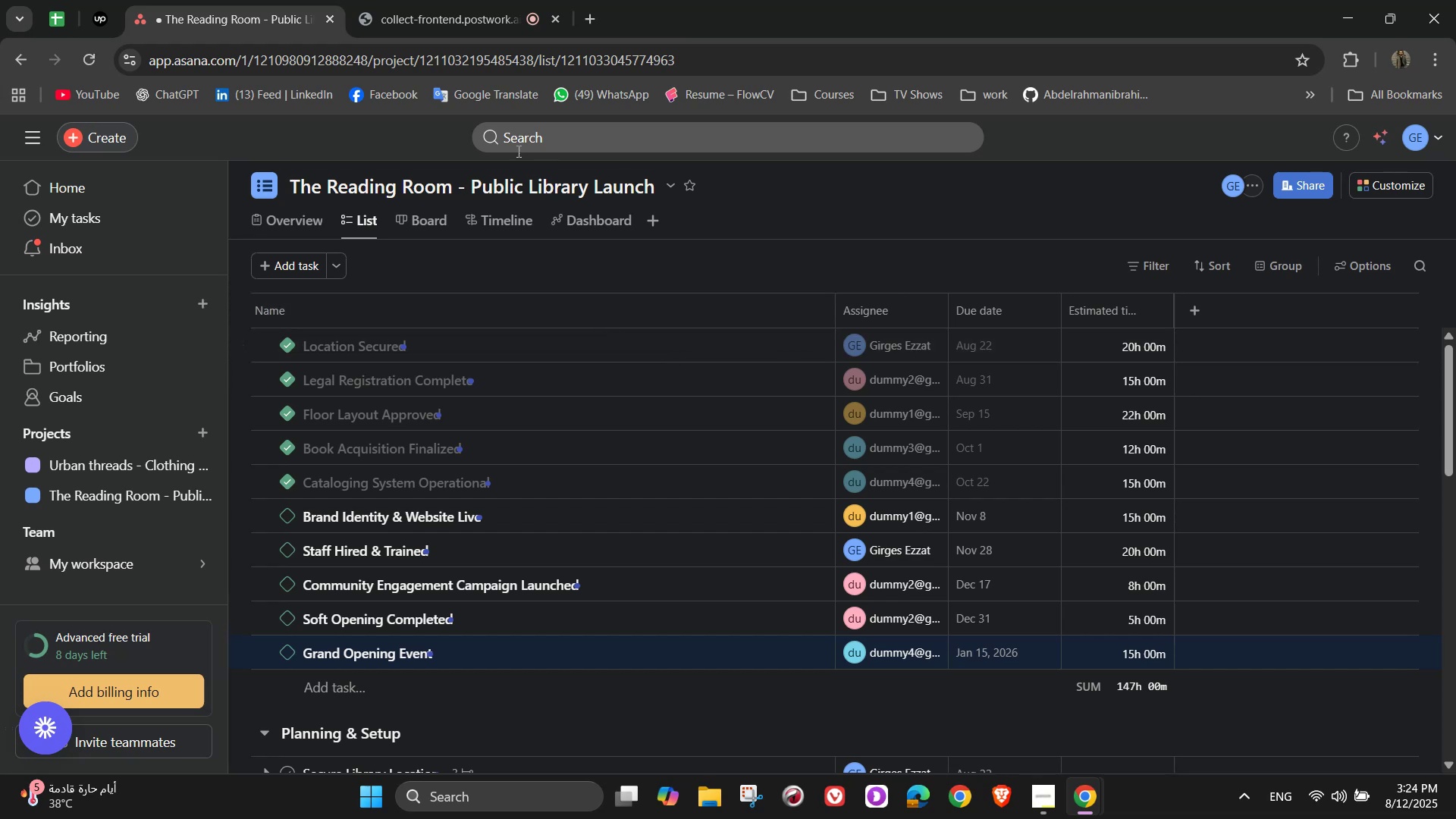 
left_click([567, 219])
 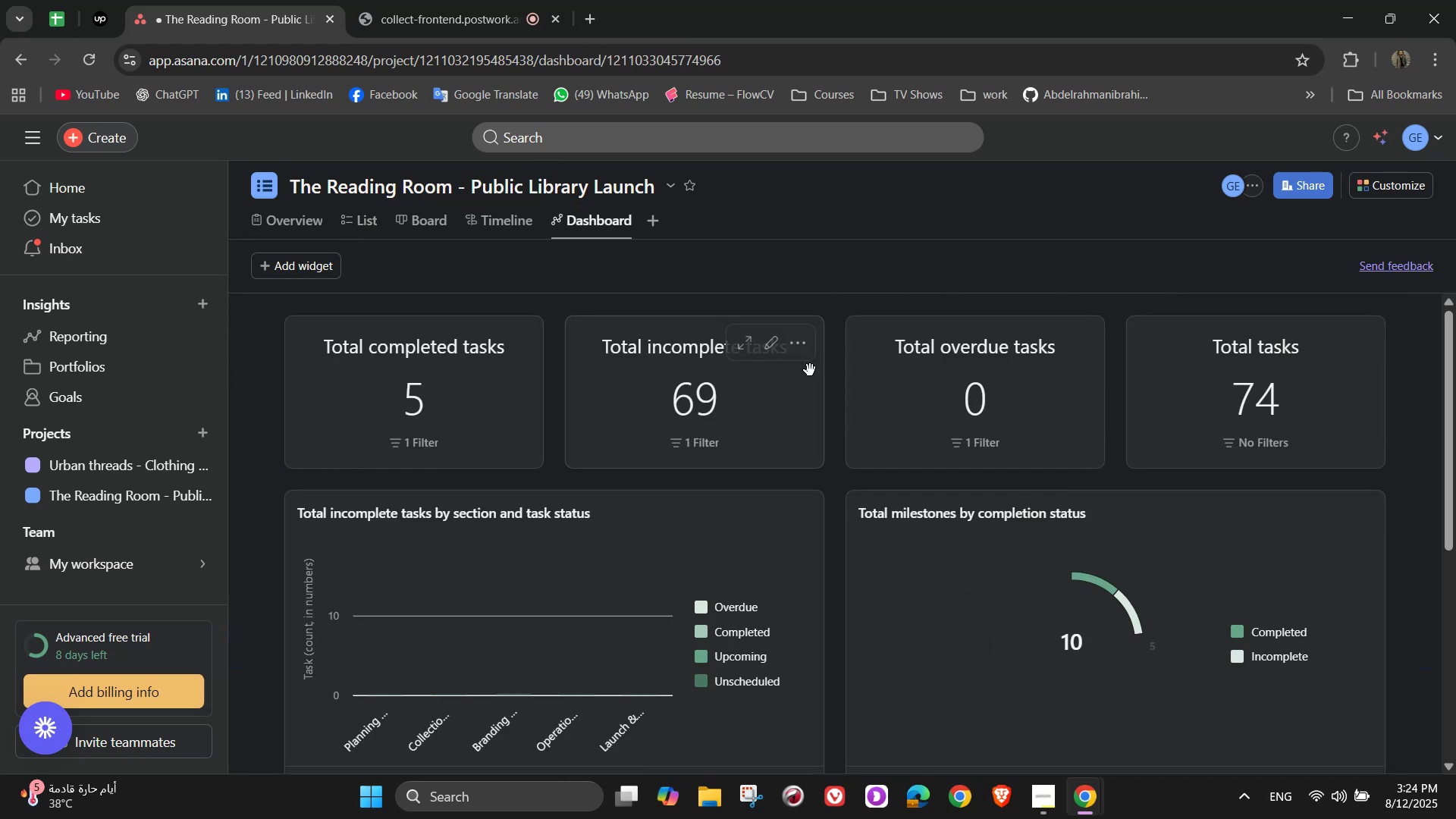 
scroll: coordinate [1222, 545], scroll_direction: down, amount: 3.0
 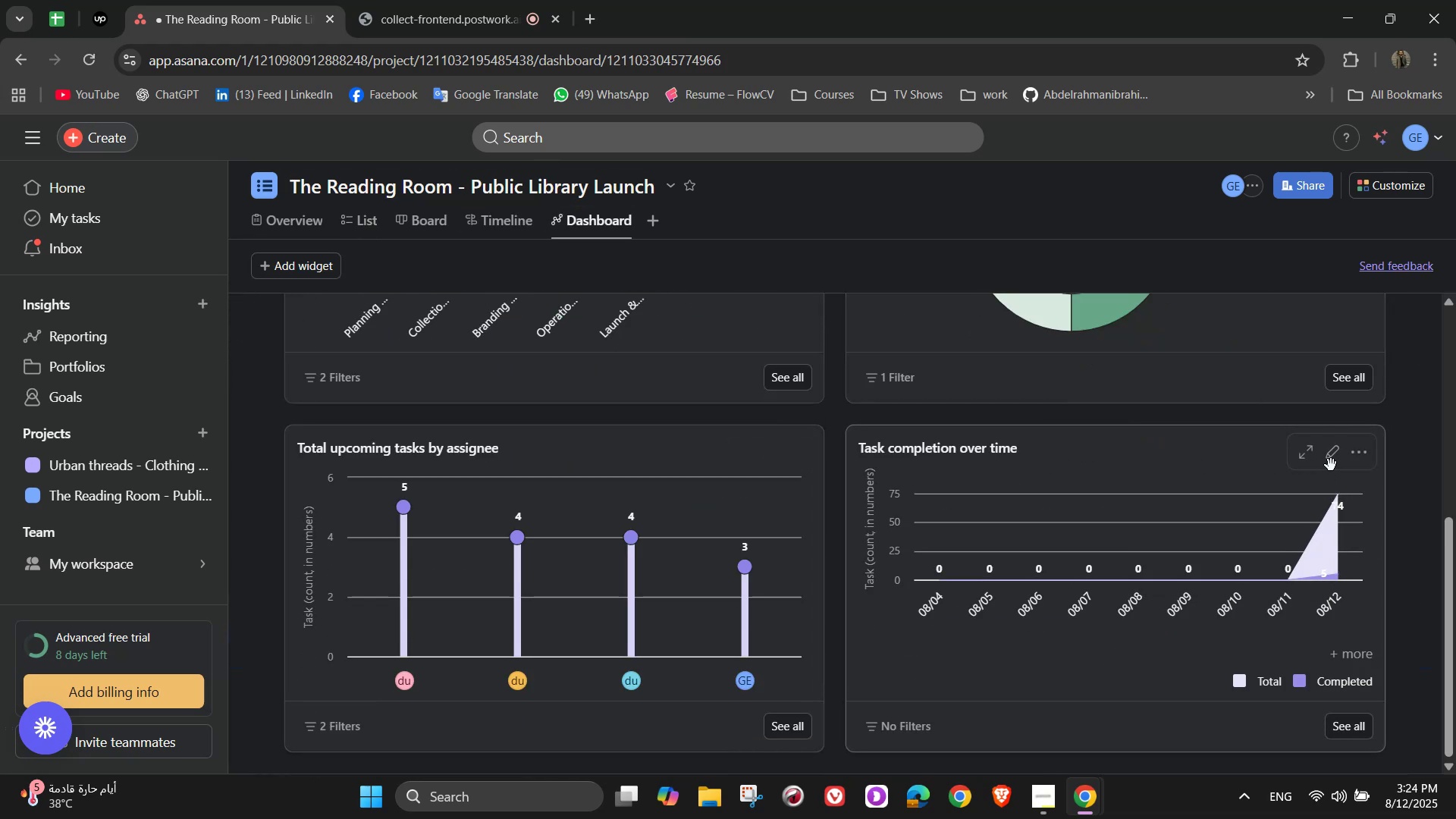 
left_click([1335, 452])
 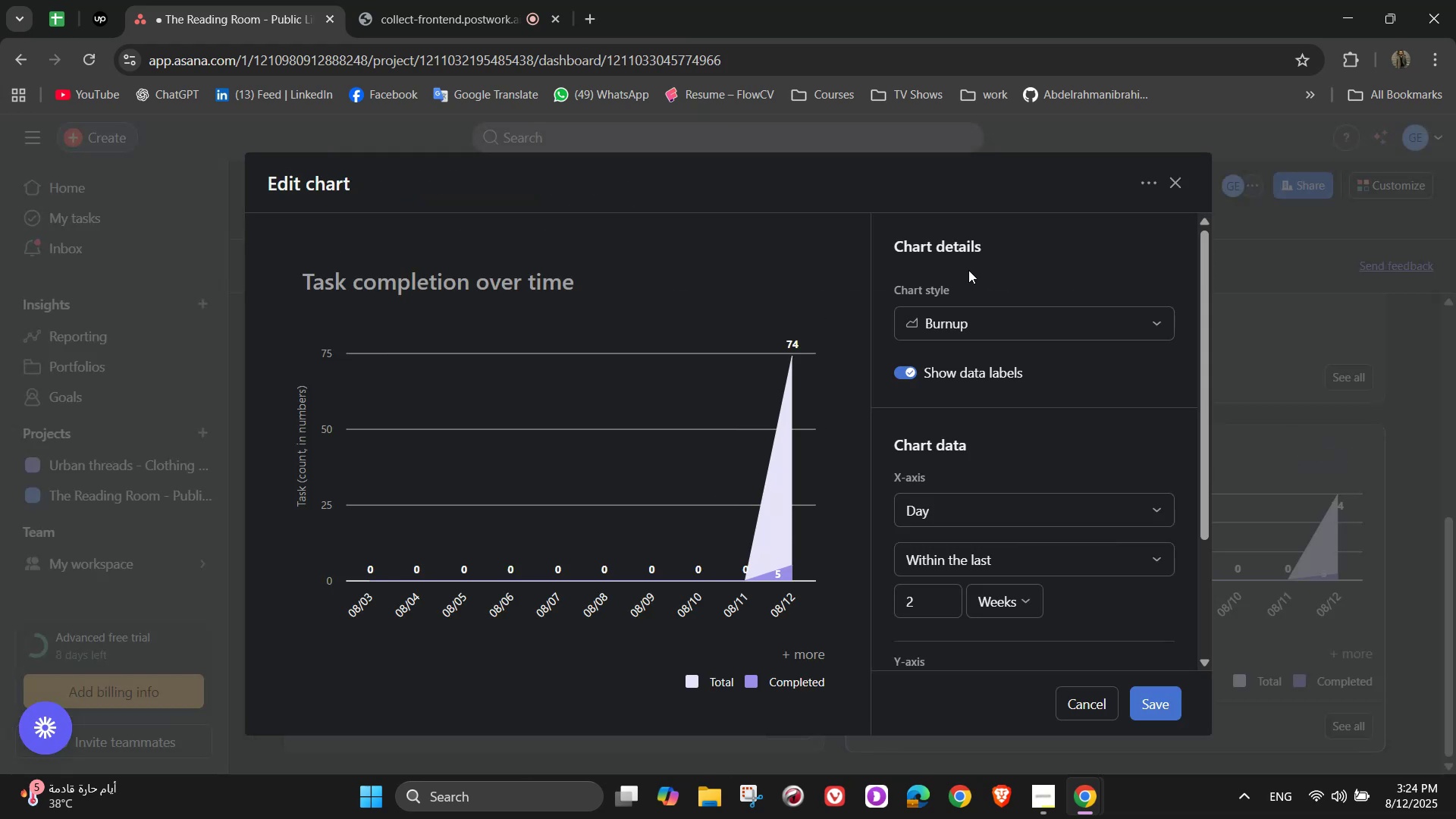 
left_click([1053, 331])
 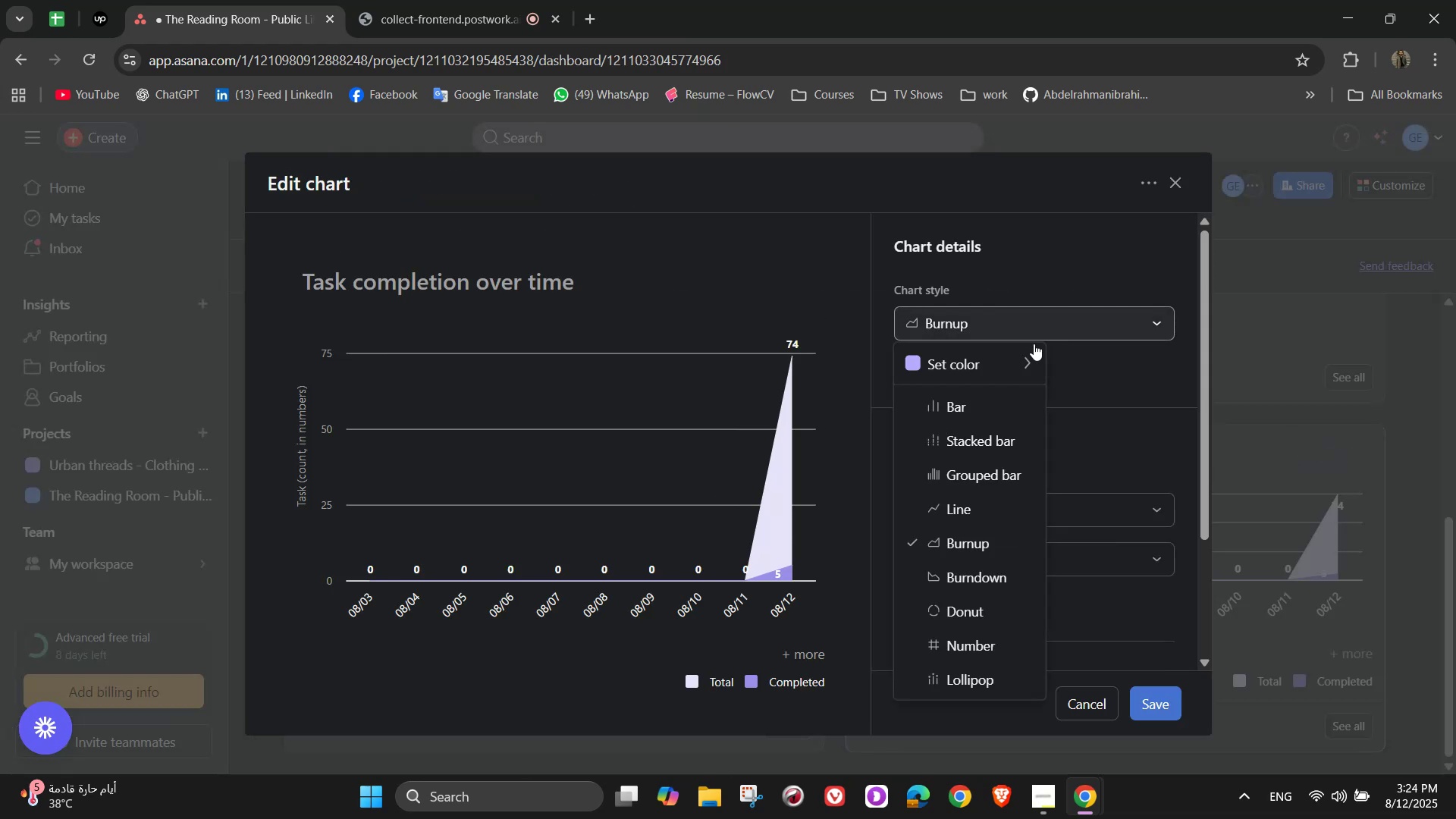 
left_click([1020, 350])
 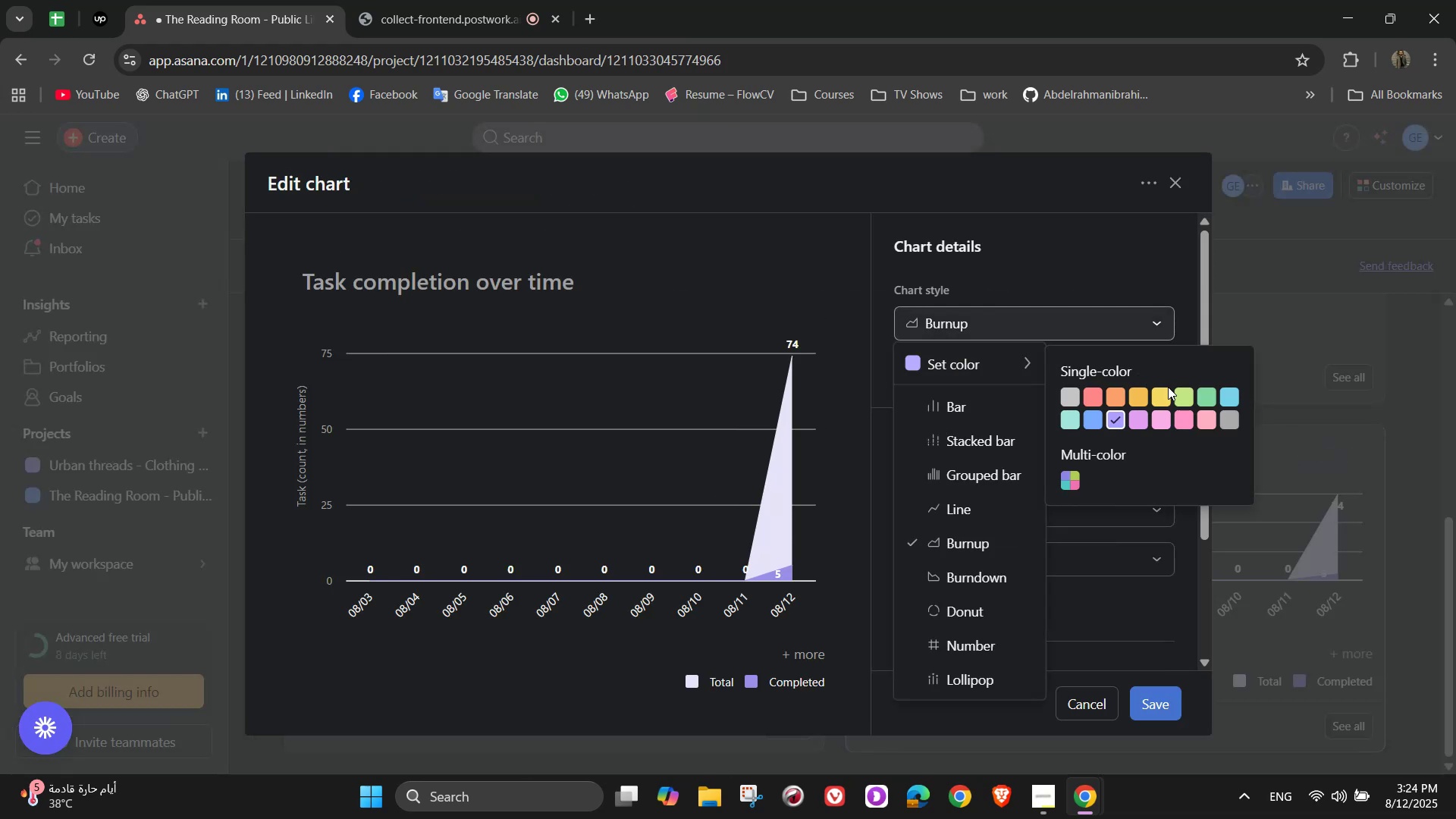 
left_click([1212, 393])
 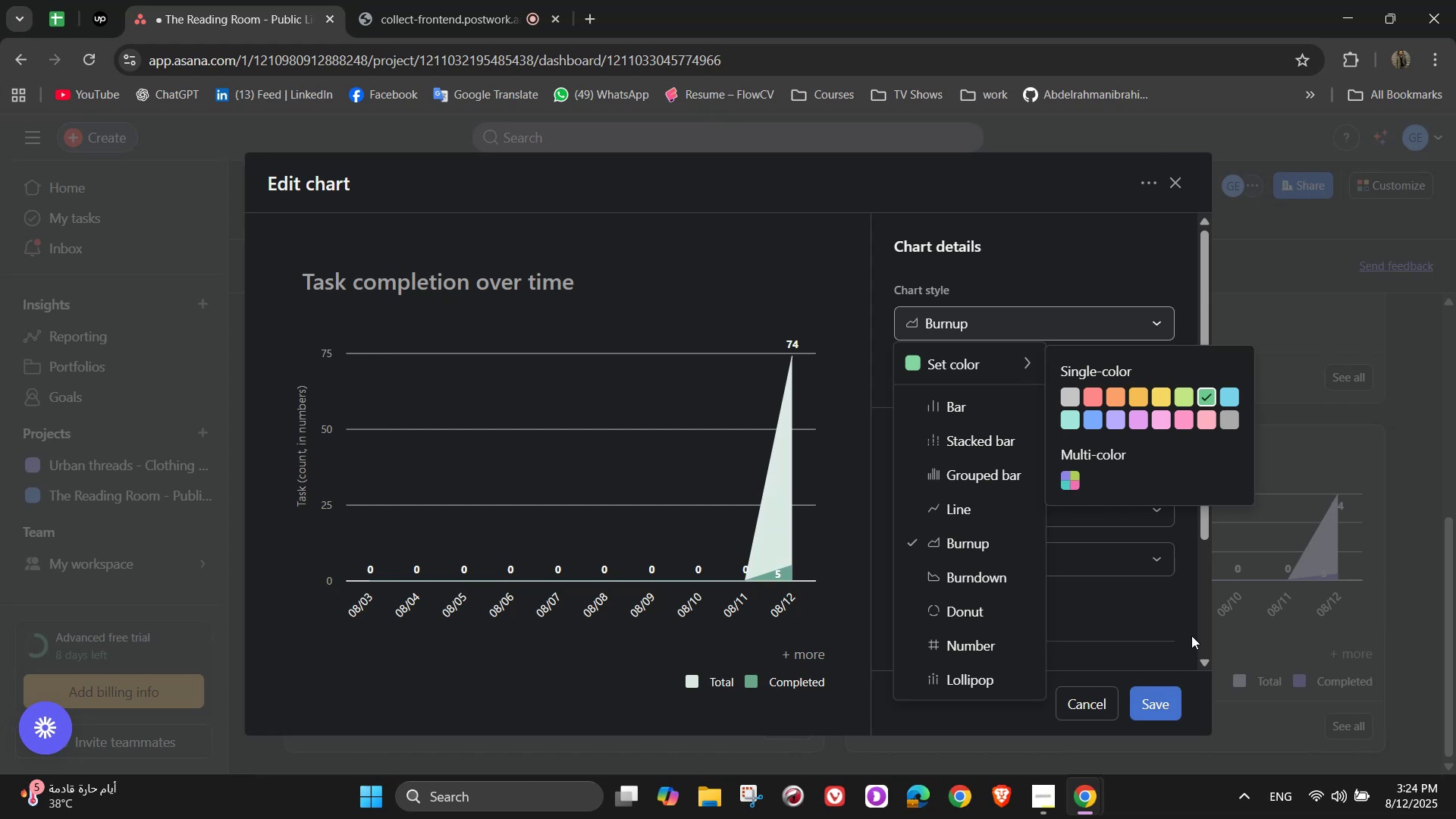 
left_click([1155, 701])
 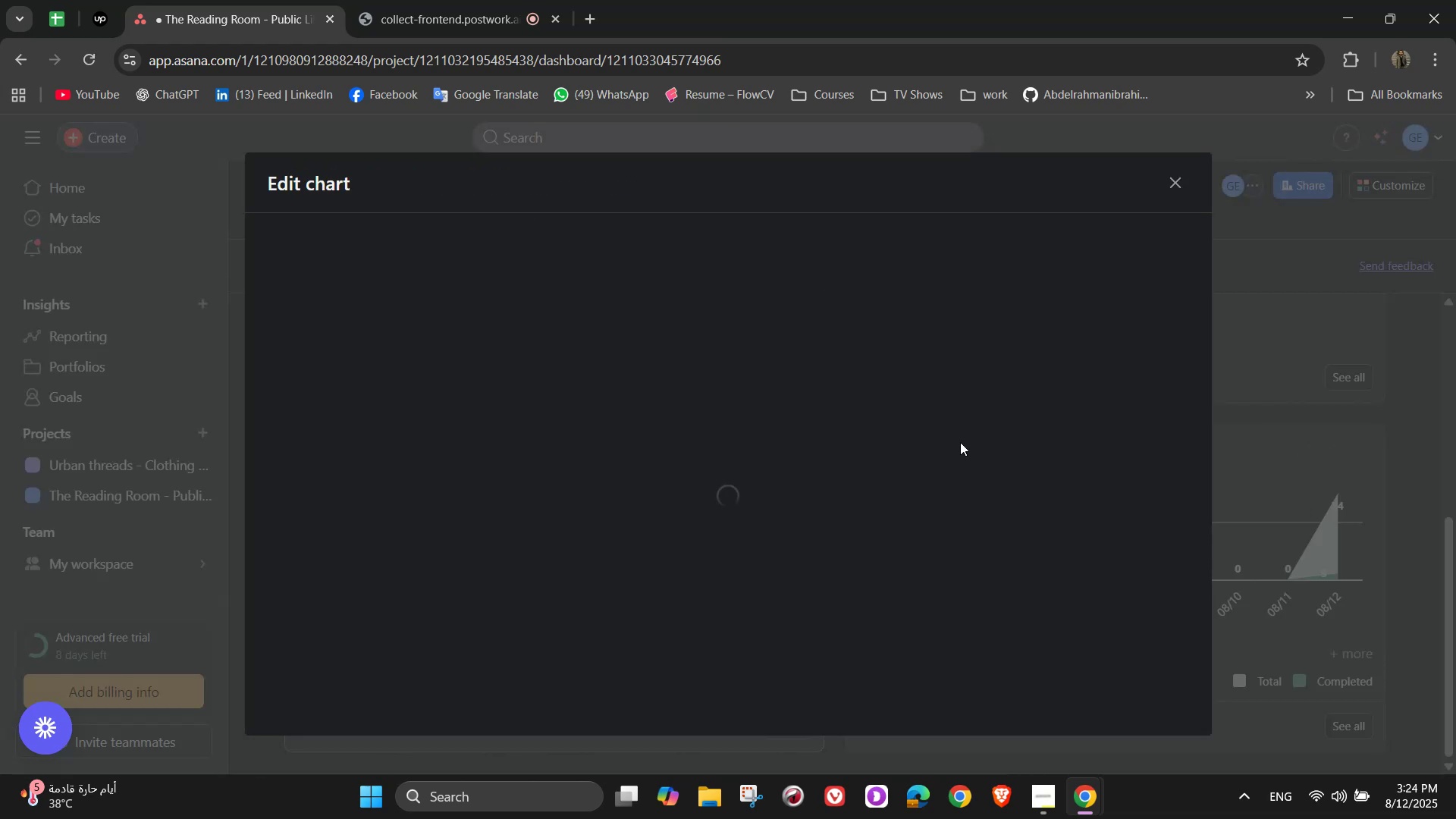 
left_click([1050, 328])
 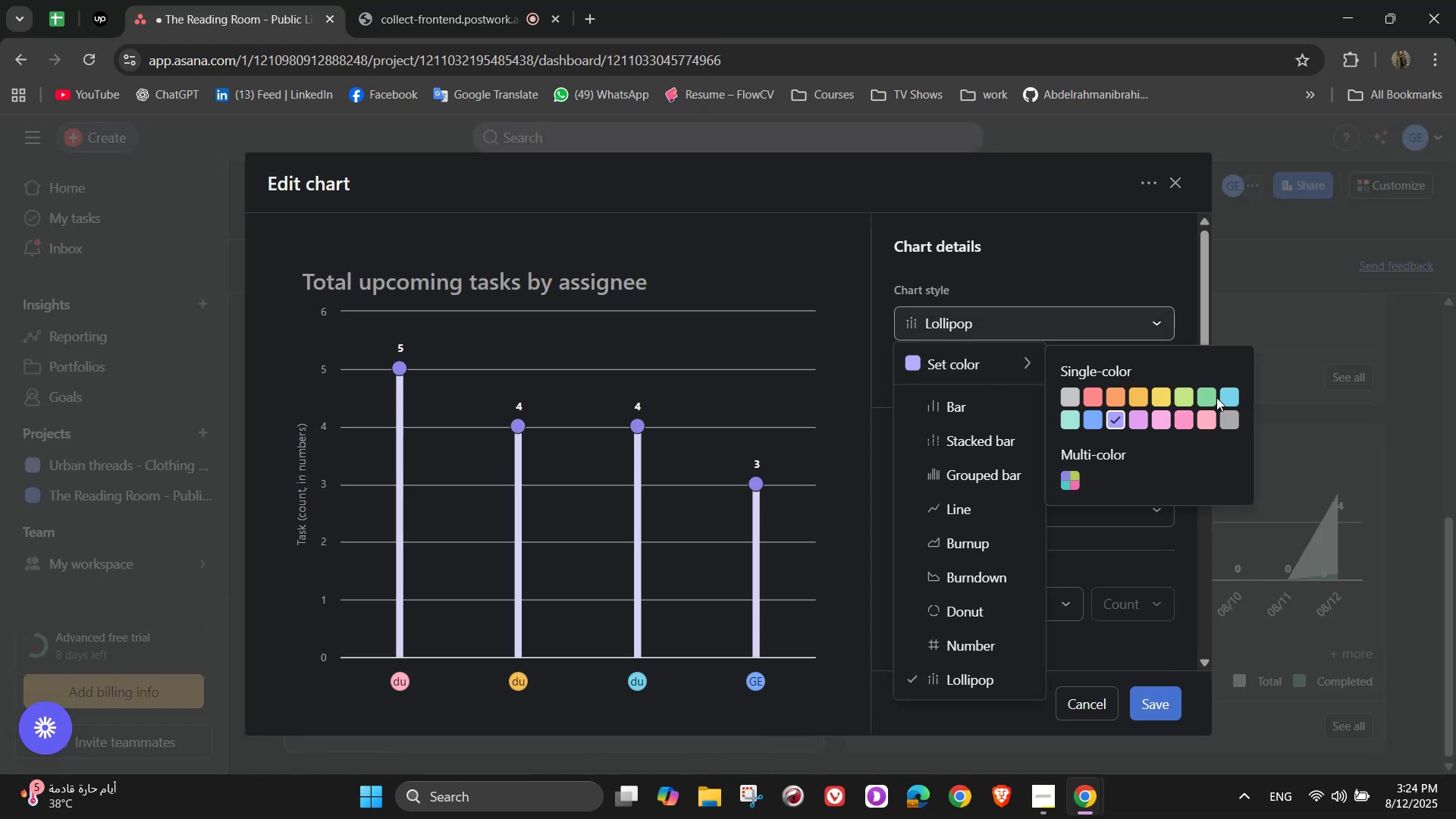 
double_click([1210, 397])
 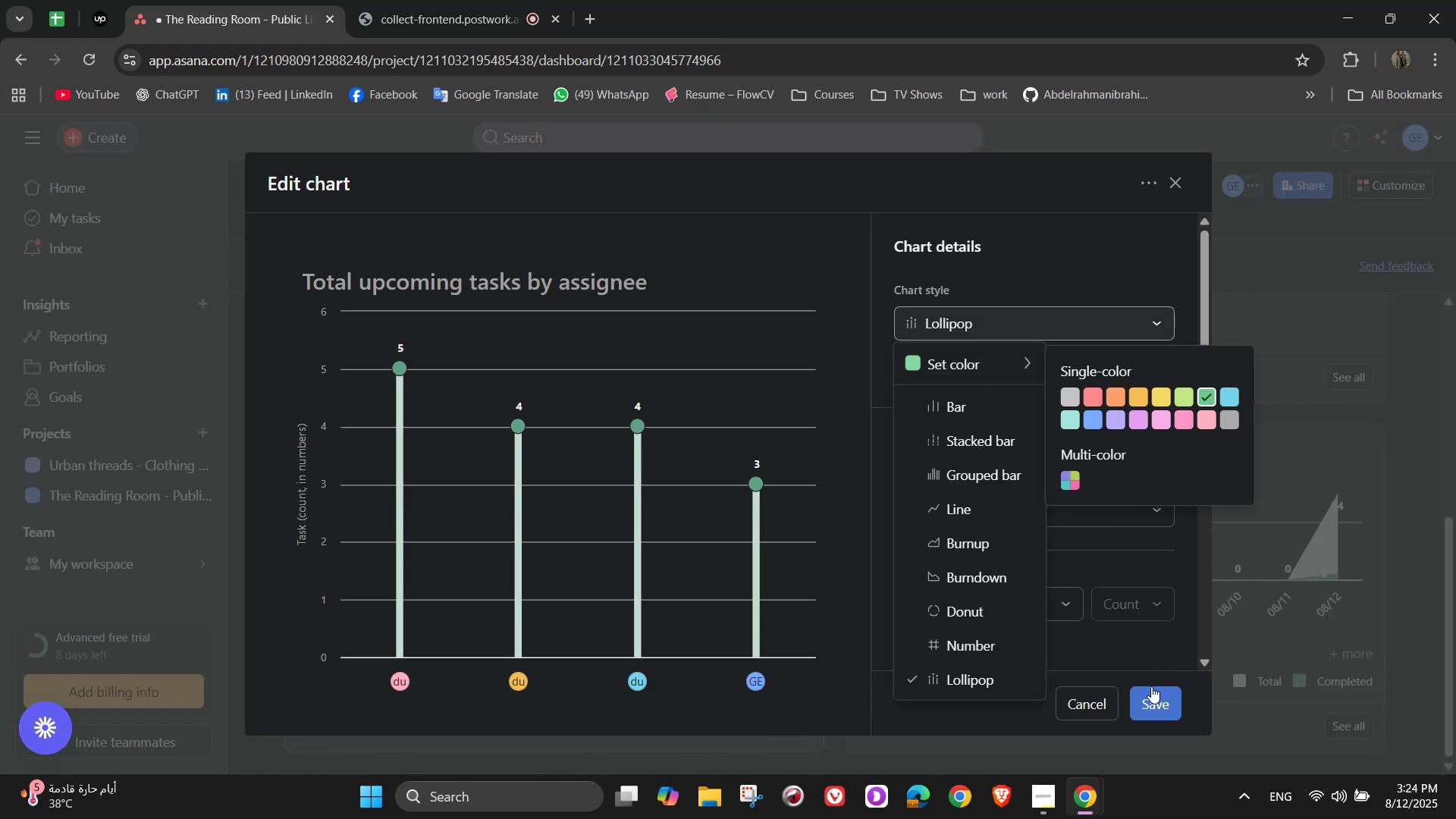 
left_click([1161, 693])
 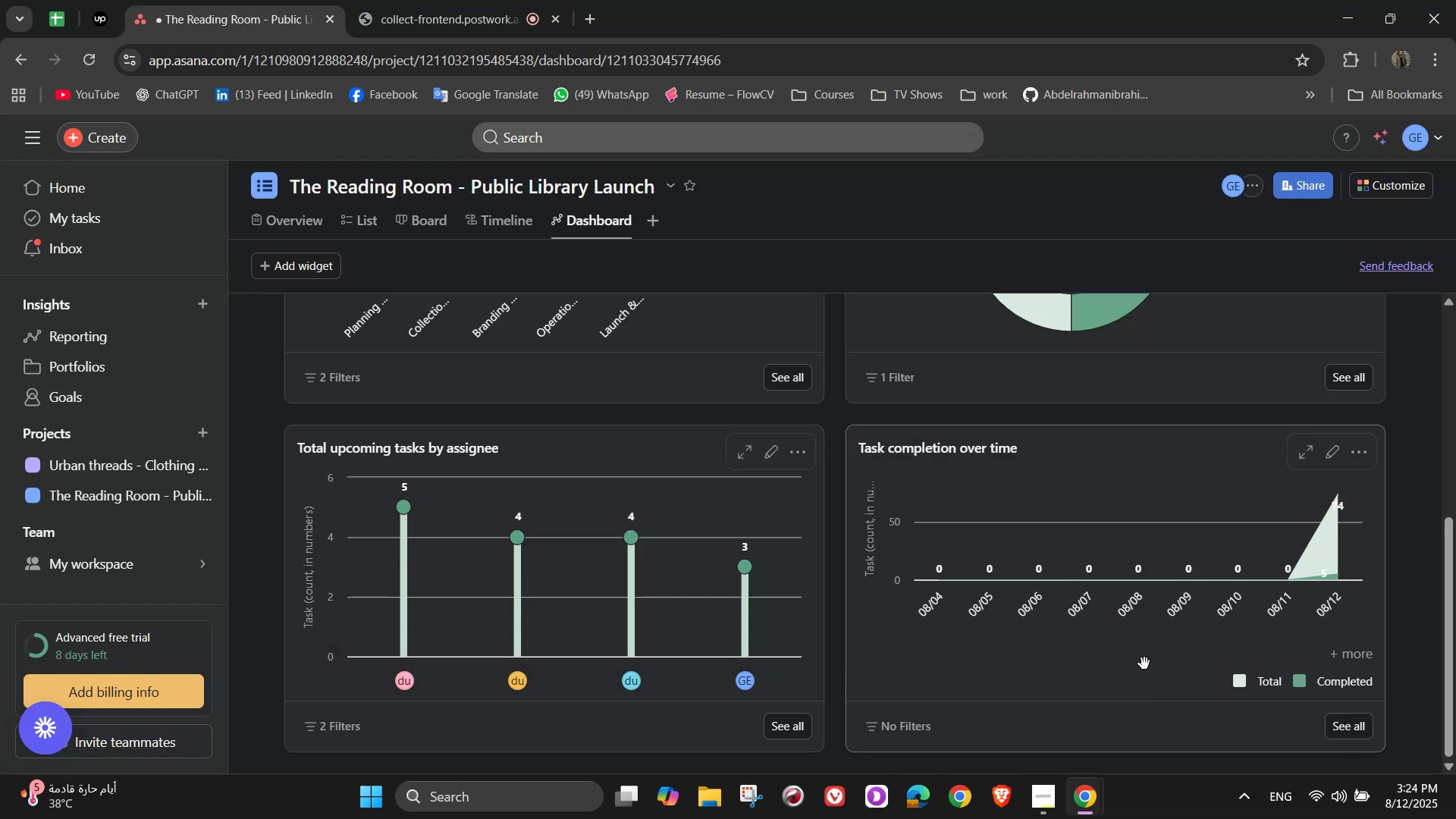 